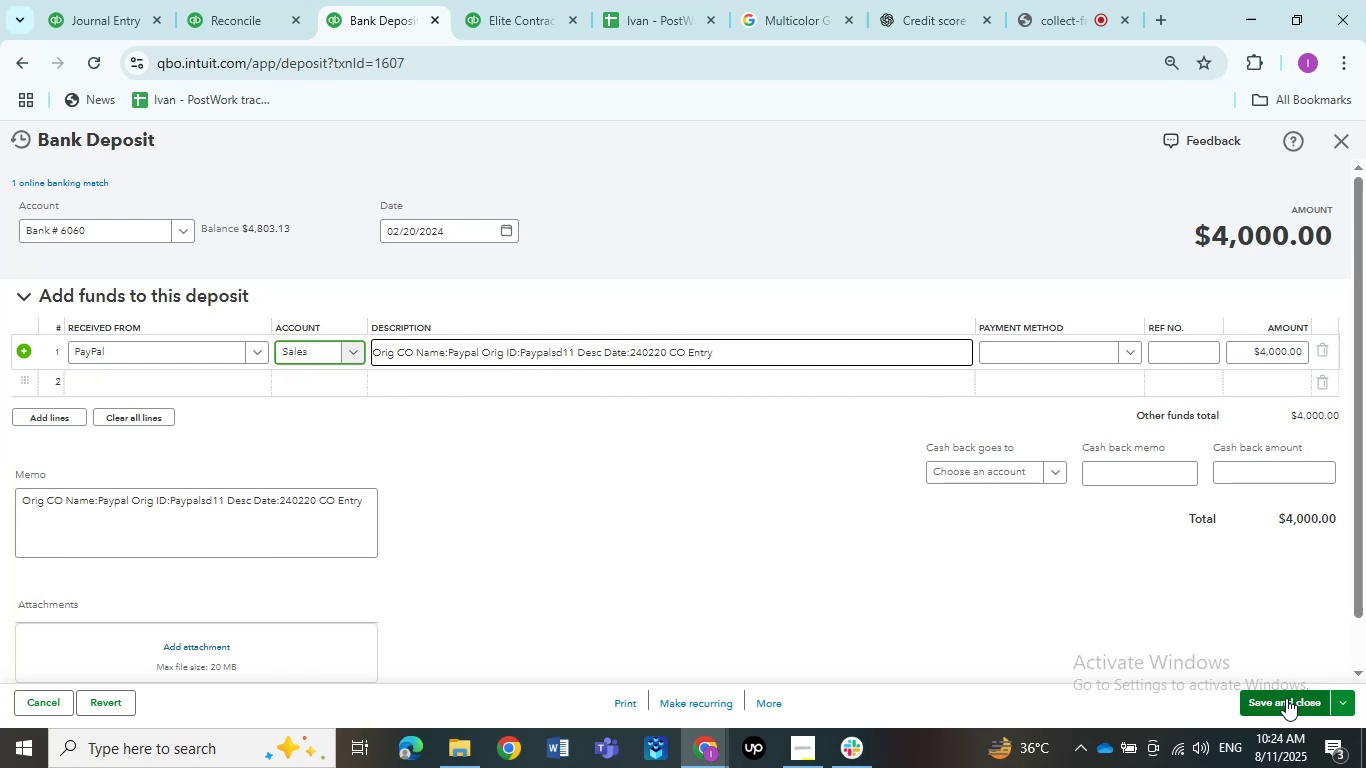 
left_click([1285, 701])
 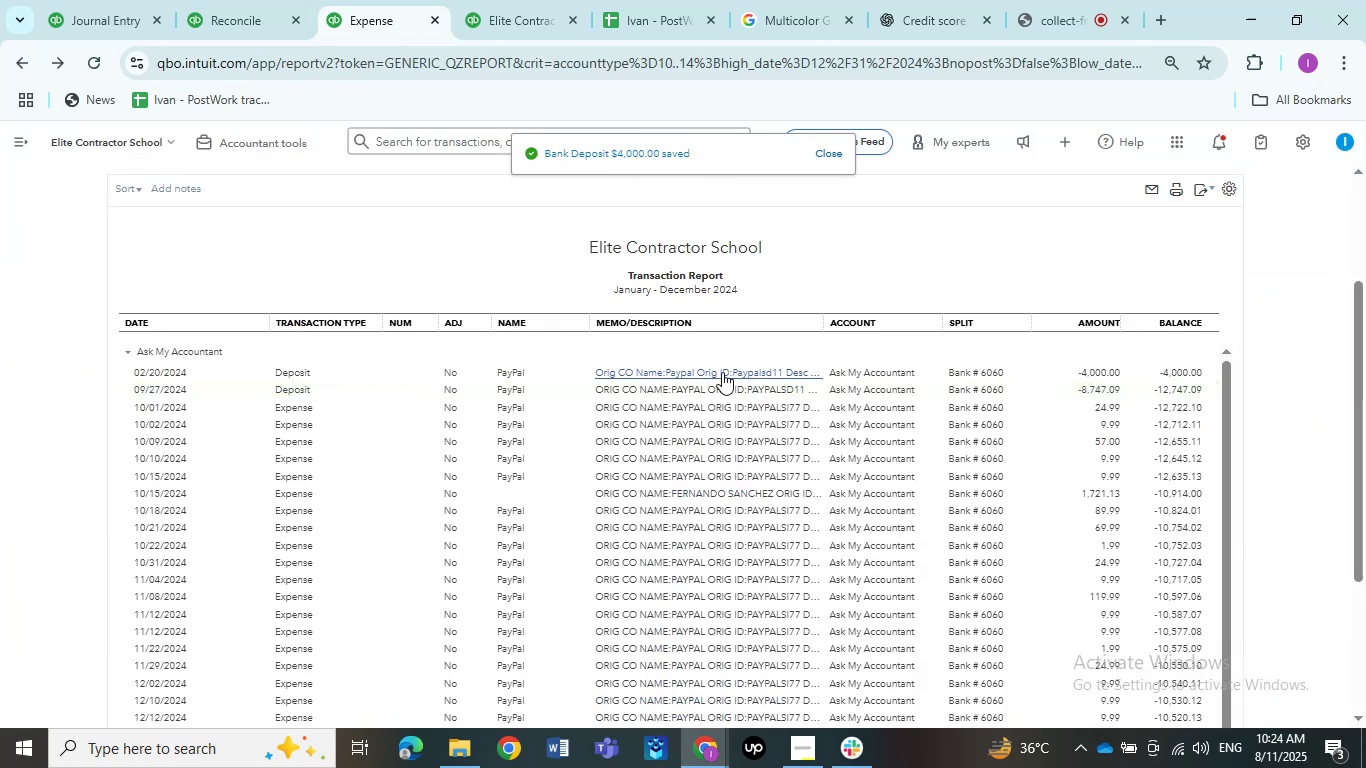 
wait(6.09)
 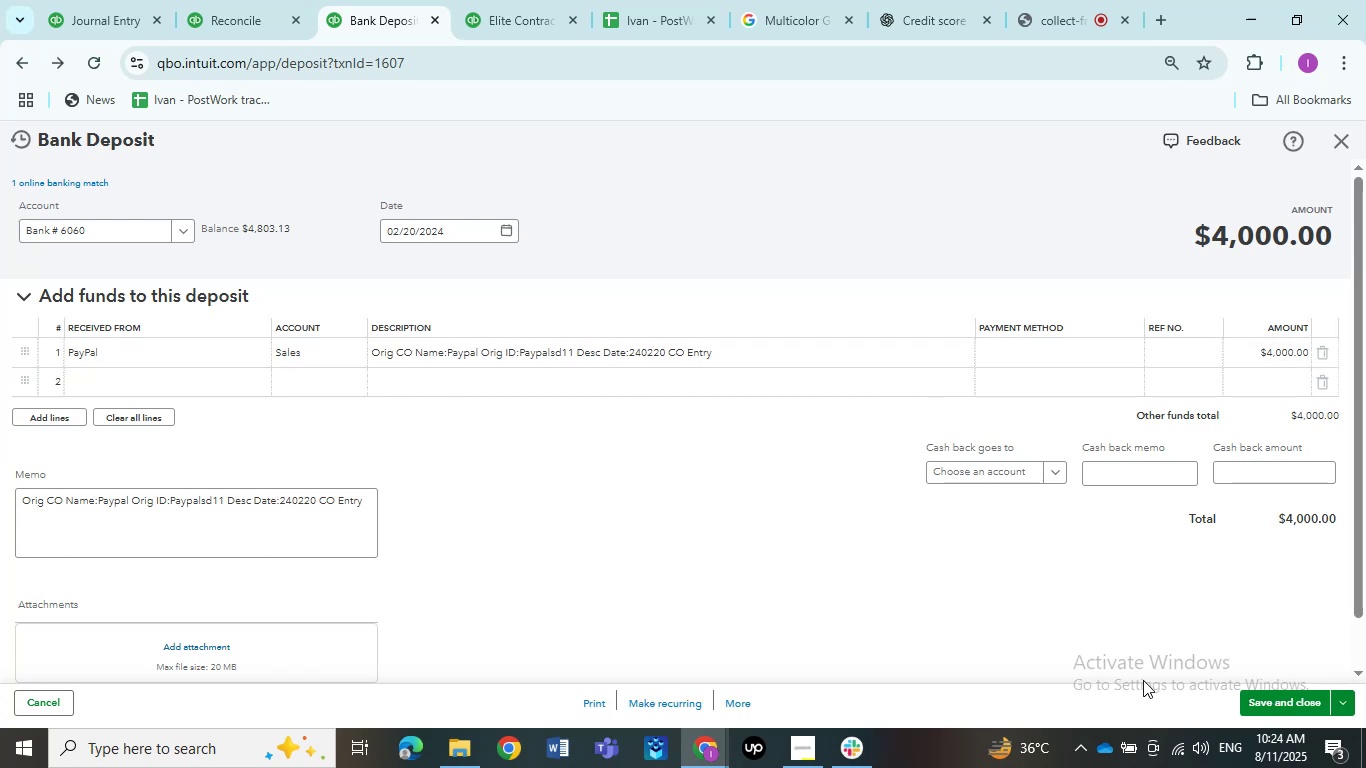 
left_click([714, 374])
 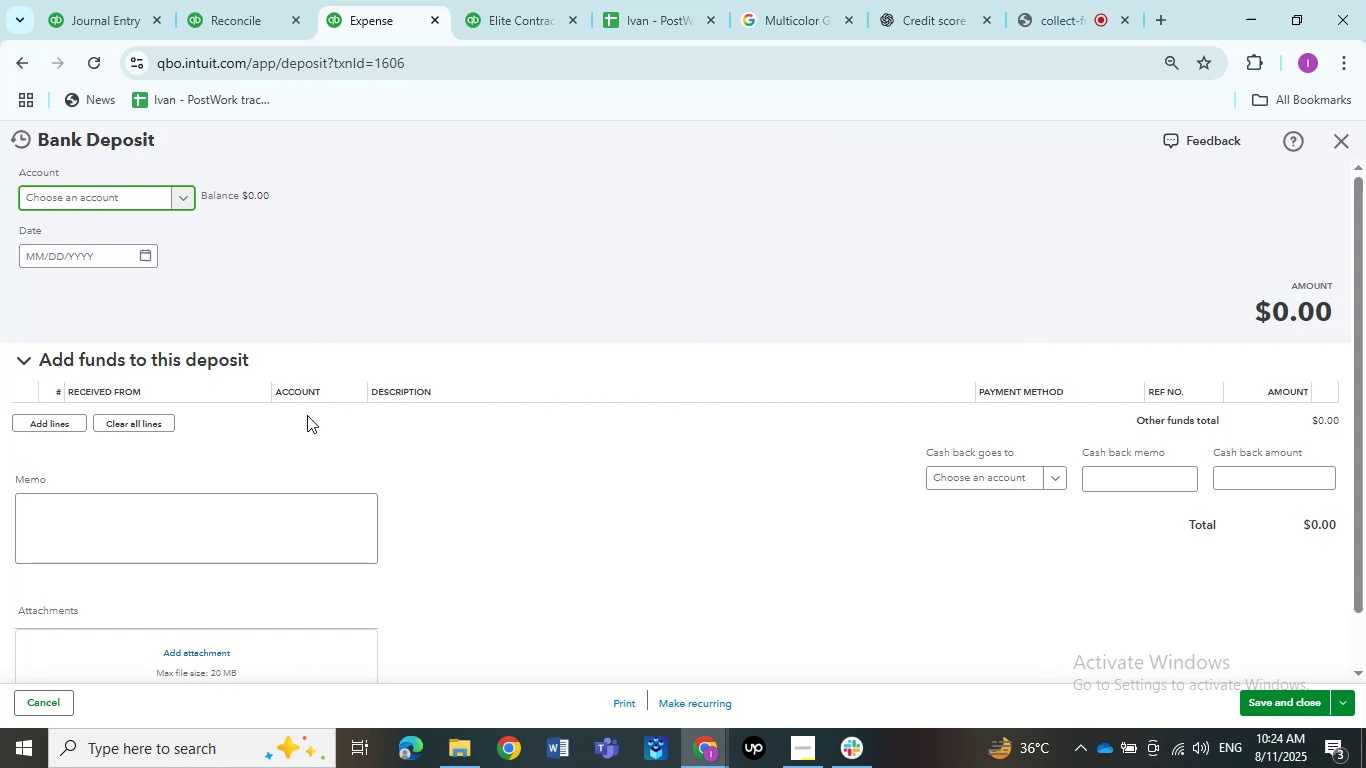 
left_click([306, 352])
 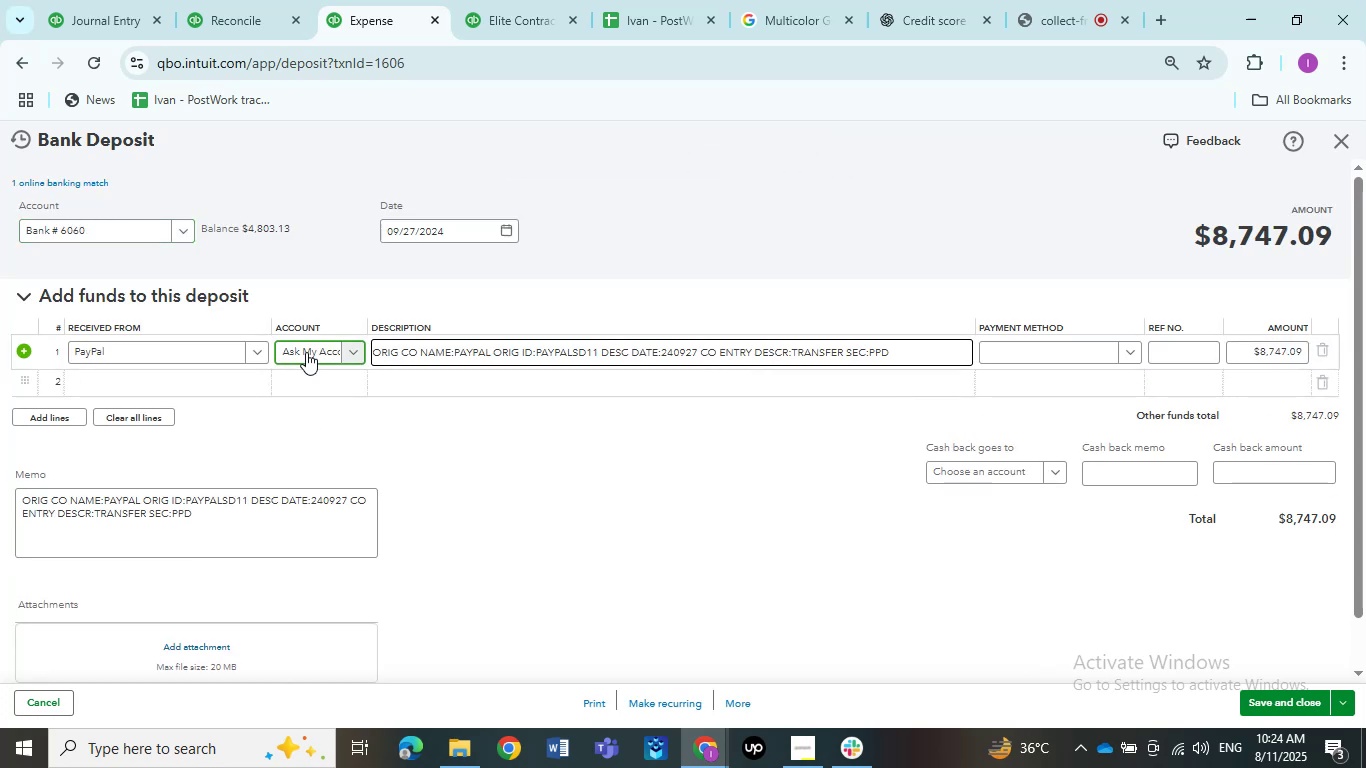 
left_click([306, 352])
 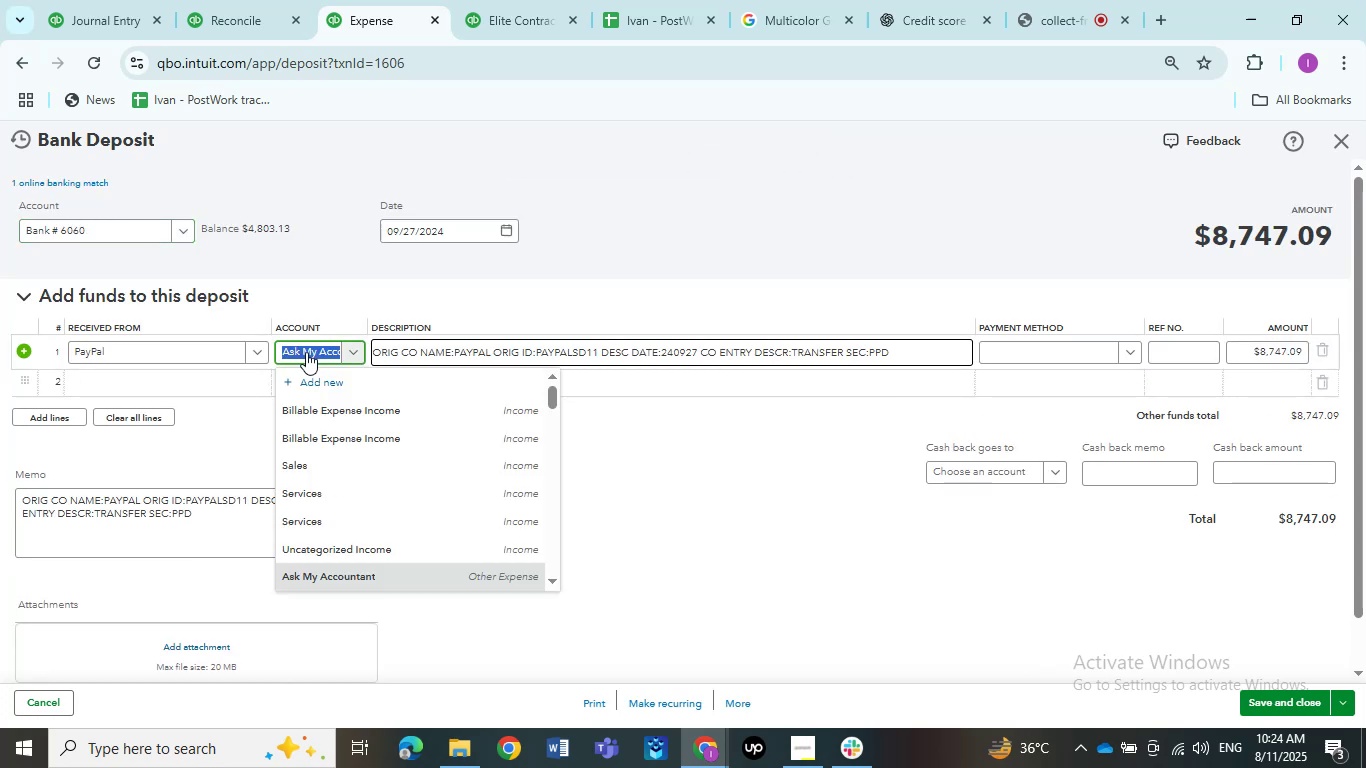 
type(dues)
 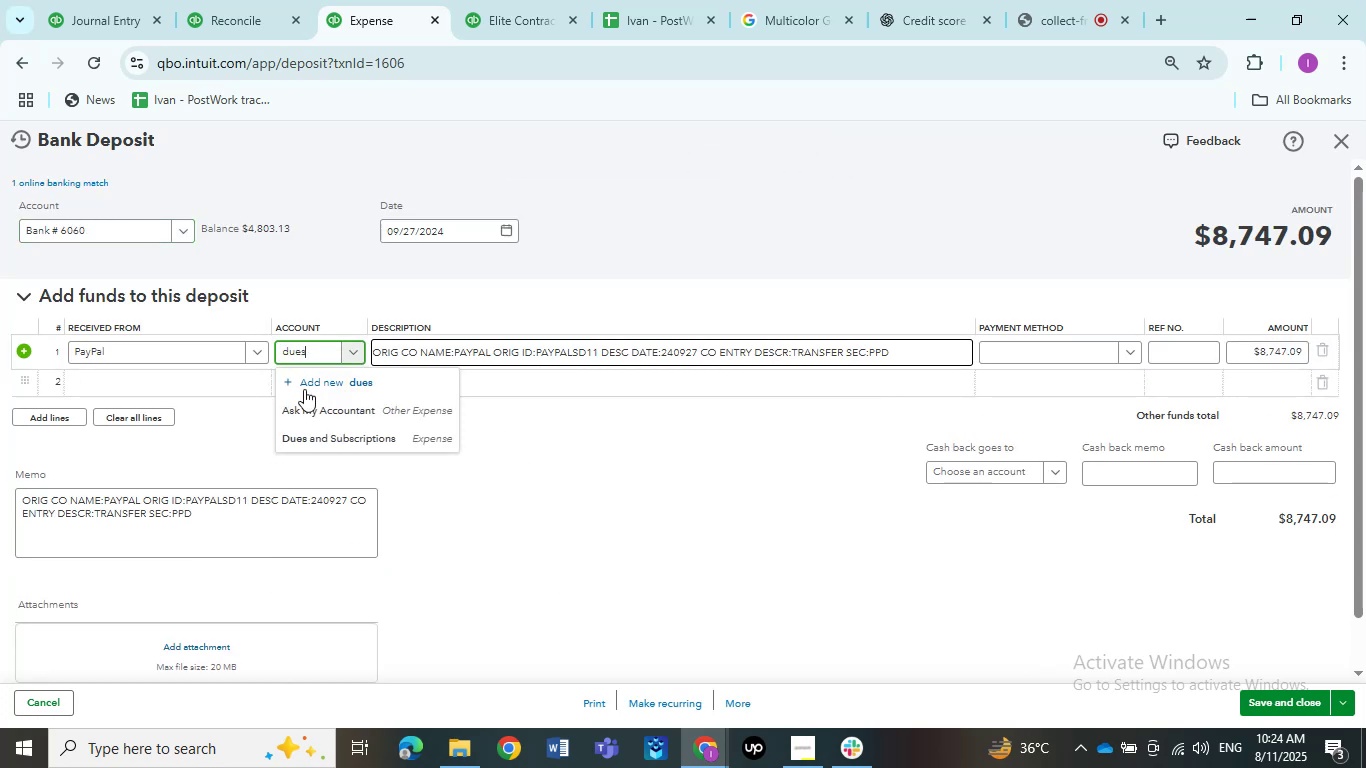 
left_click([304, 435])
 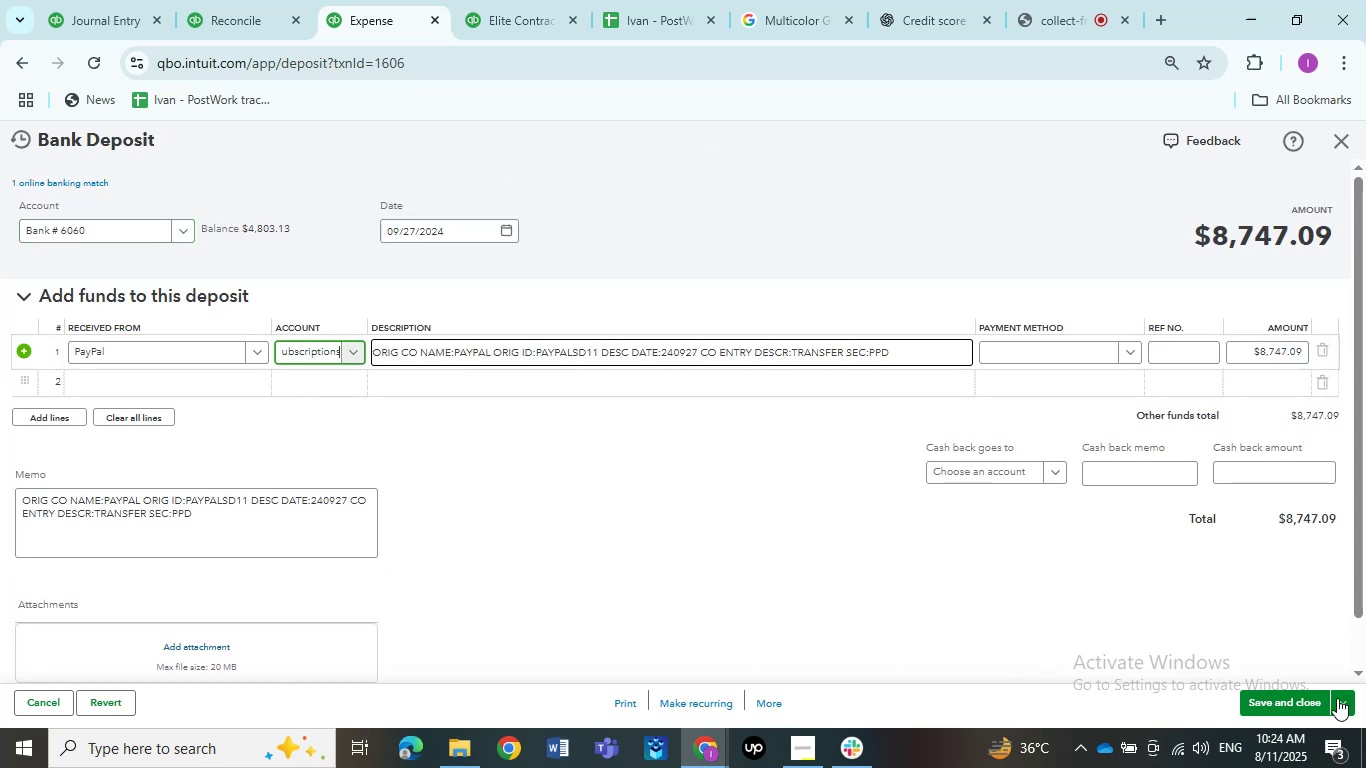 
left_click([1318, 698])
 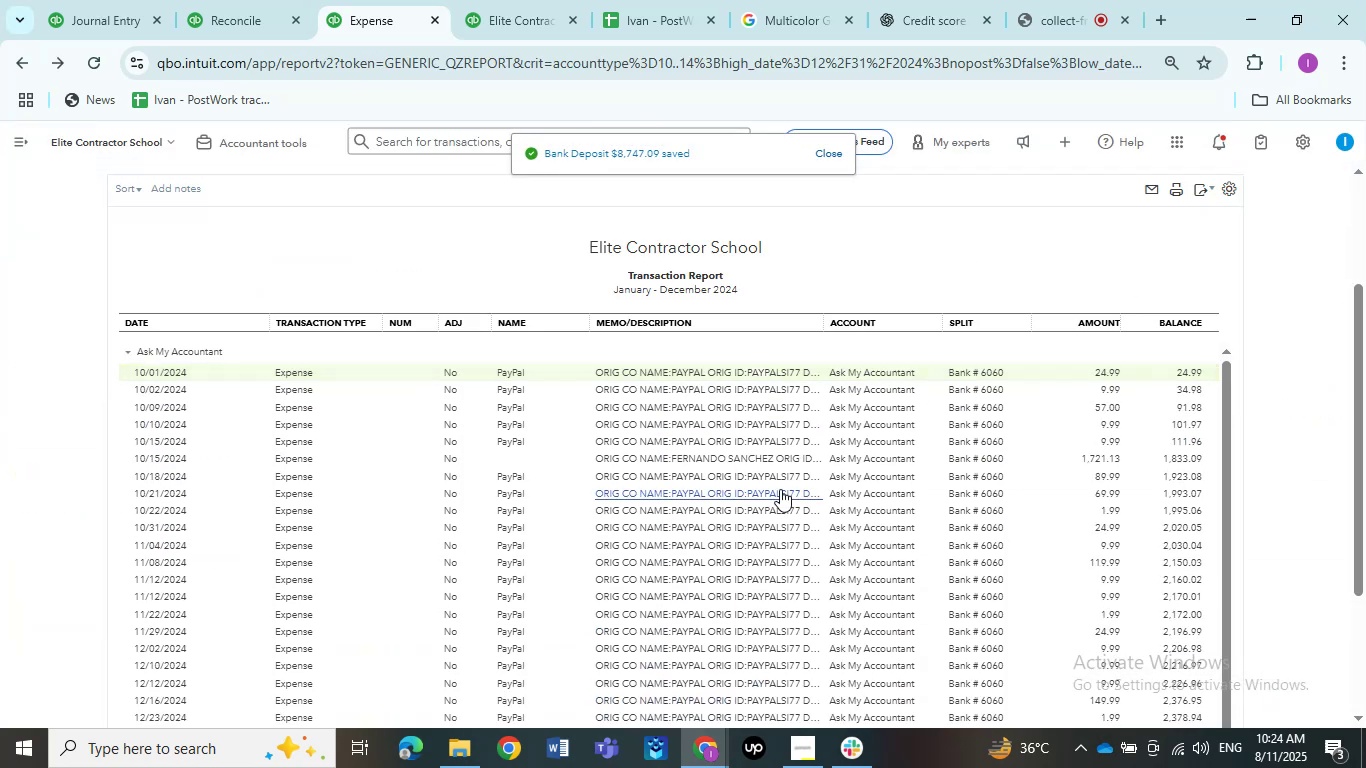 
wait(7.49)
 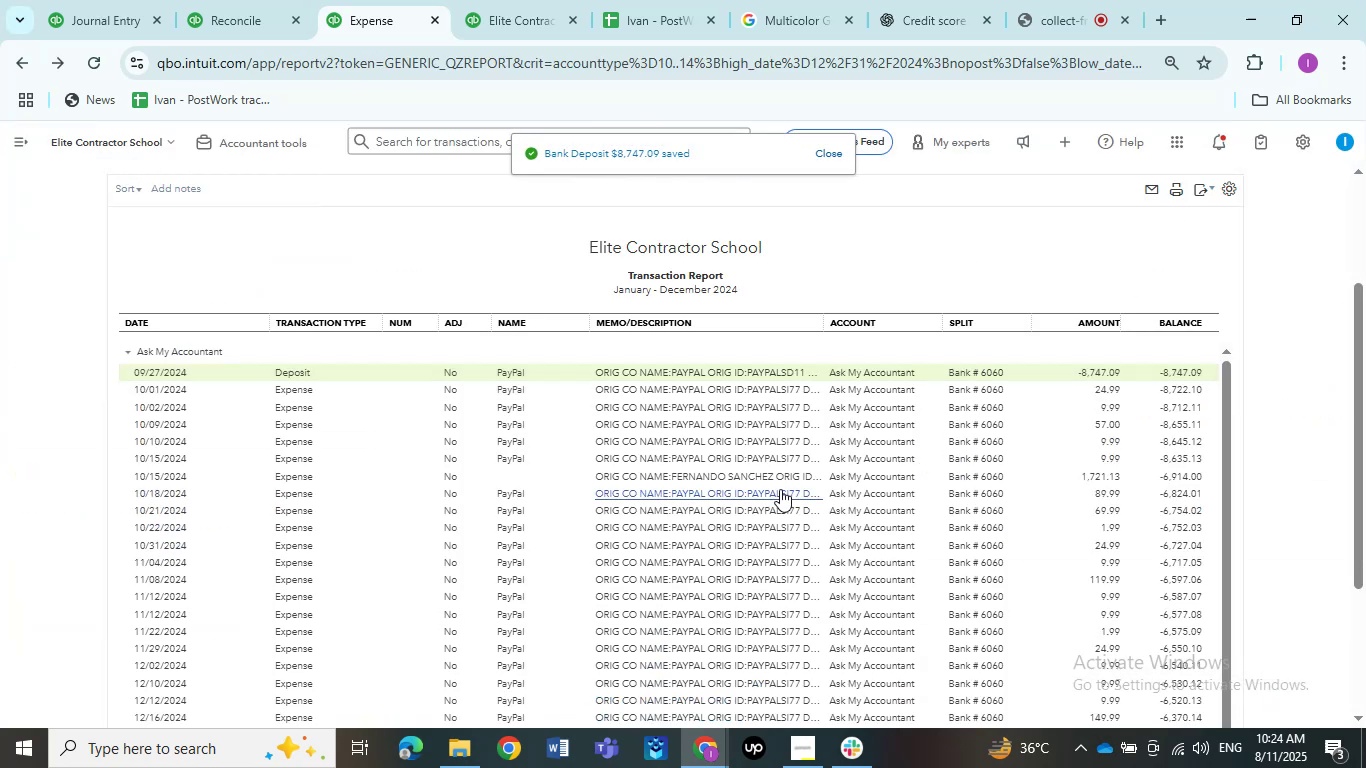 
left_click([717, 372])
 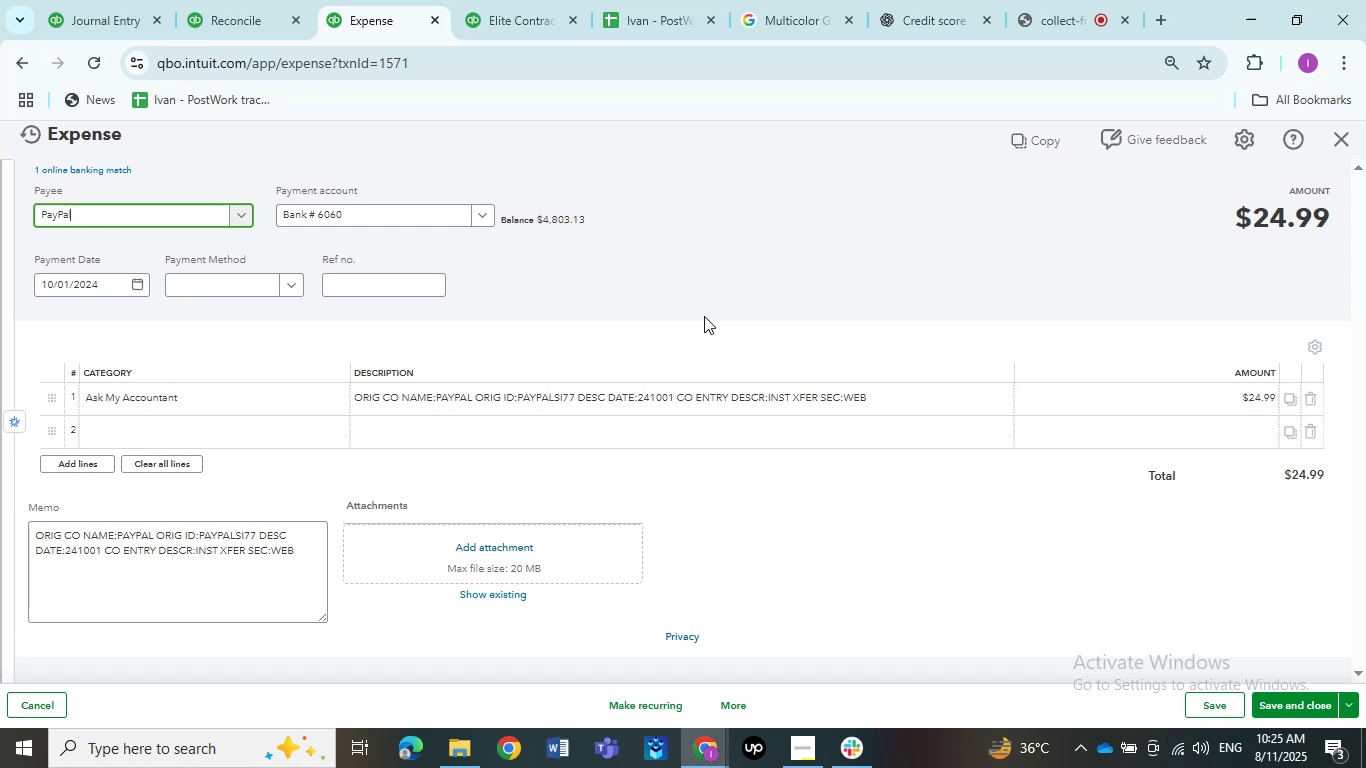 
wait(43.54)
 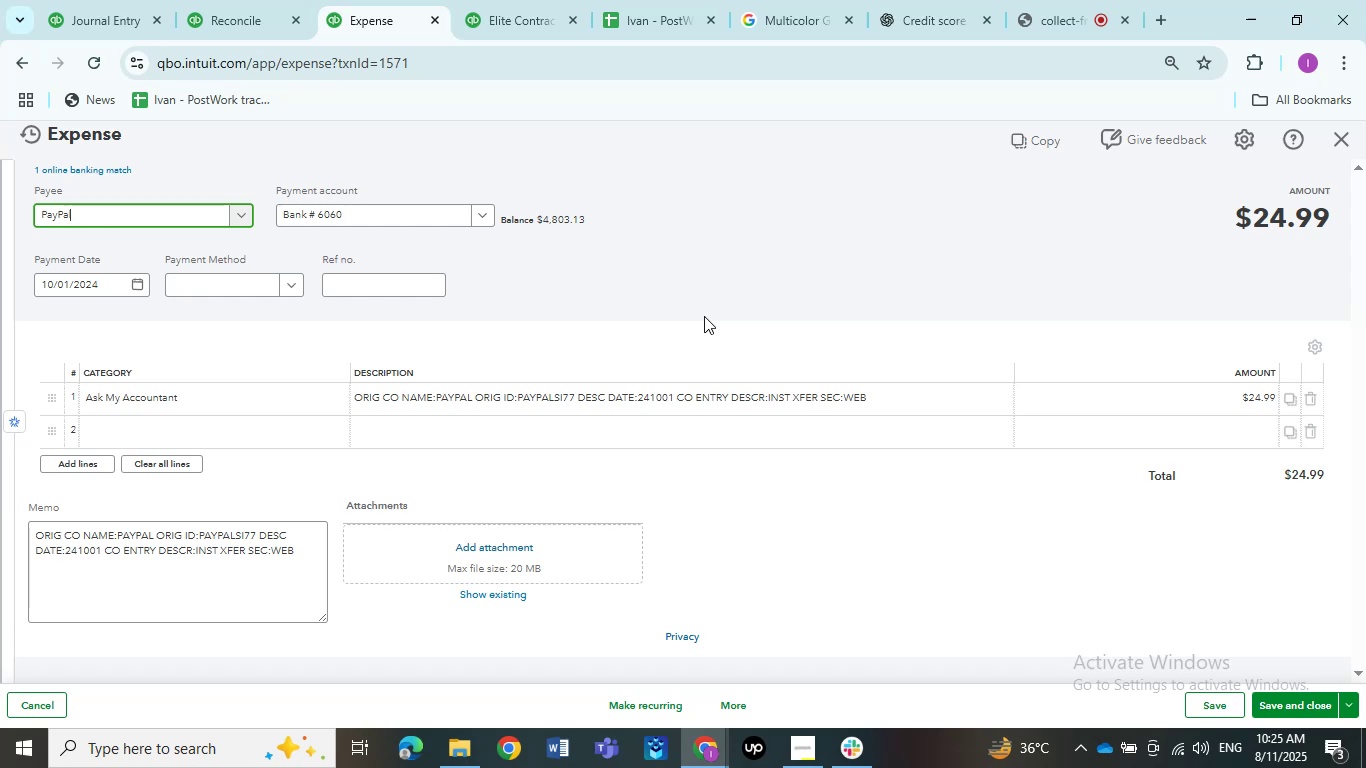 
left_click([184, 395])
 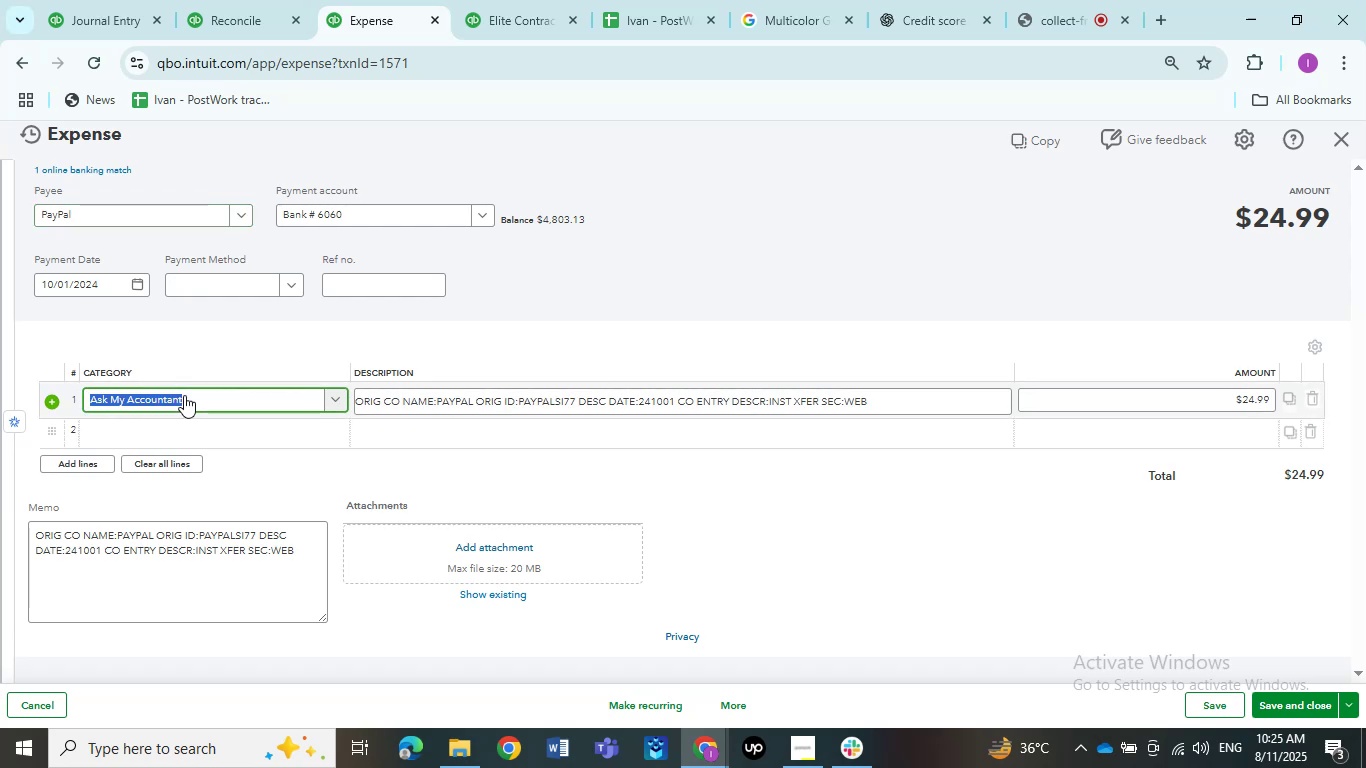 
type(off)
 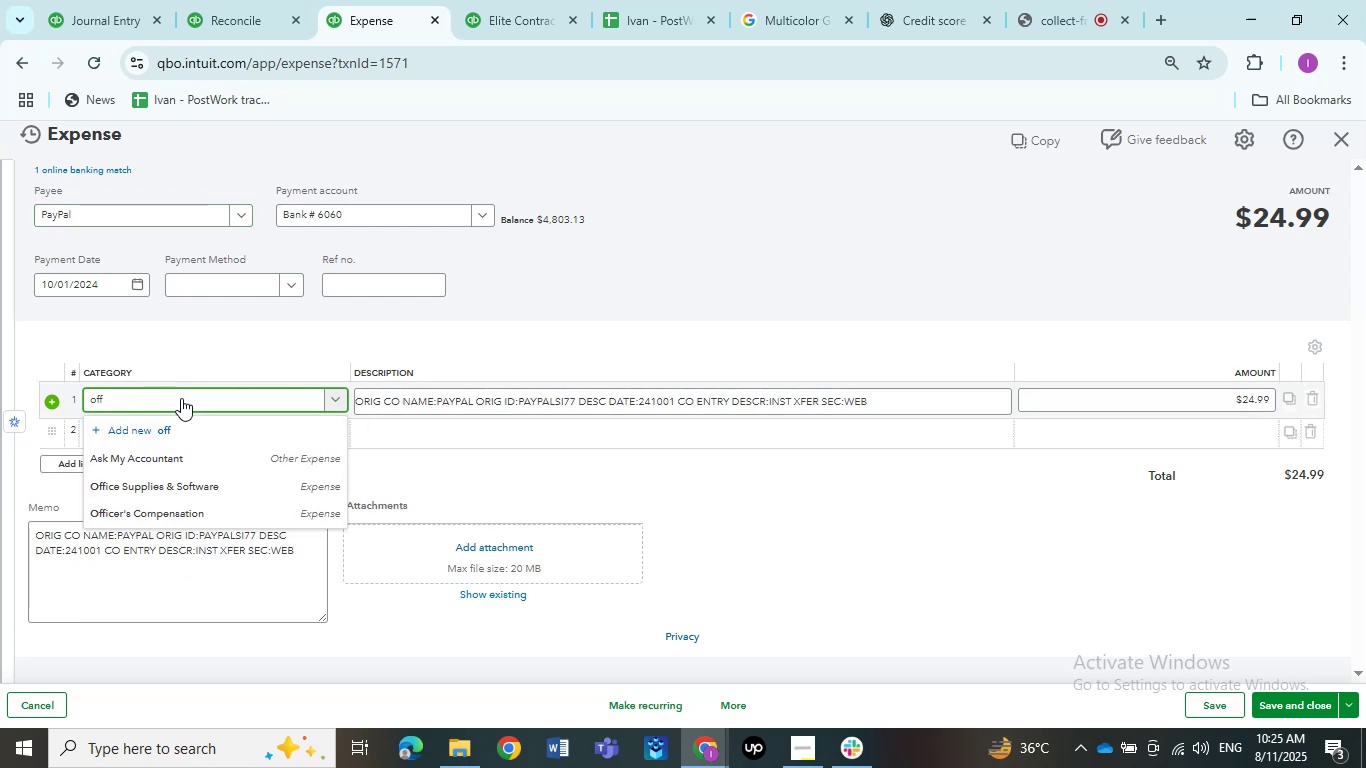 
wait(7.02)
 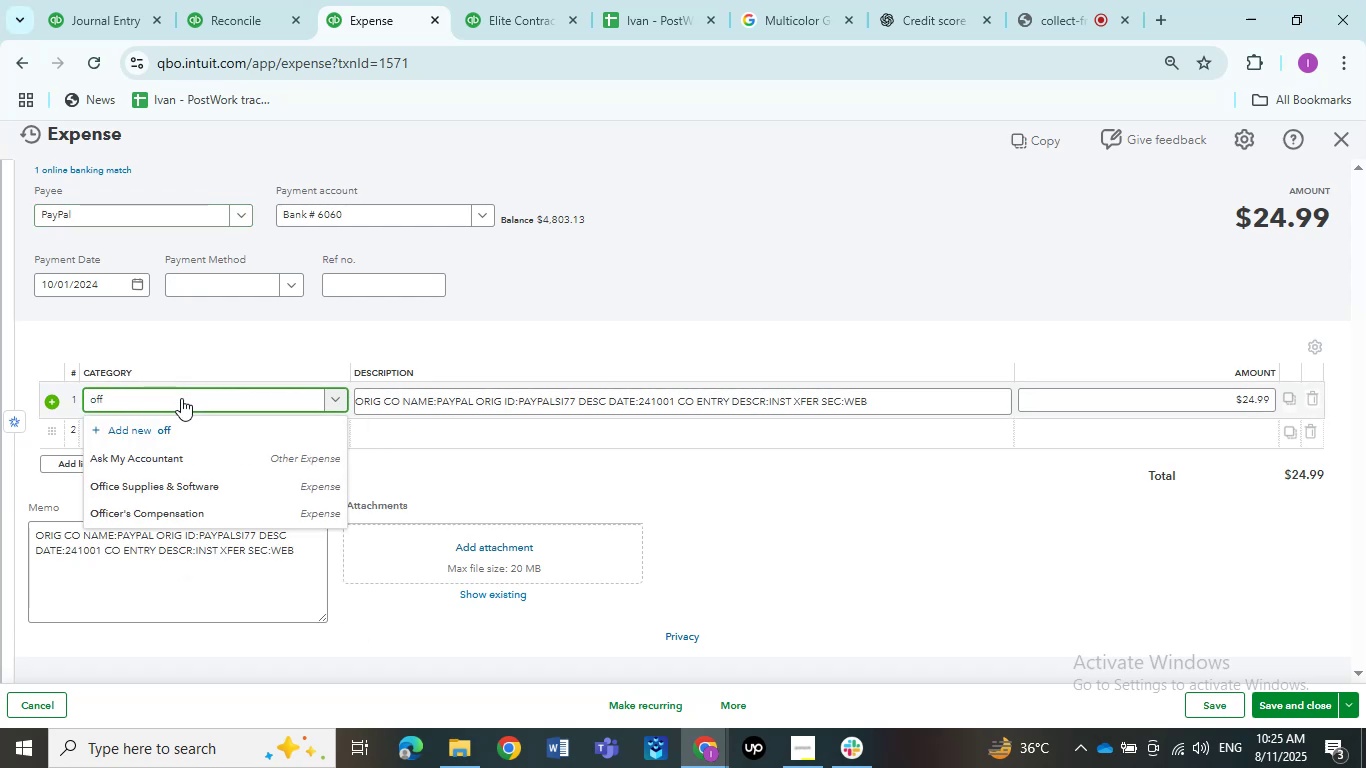 
left_click([184, 479])
 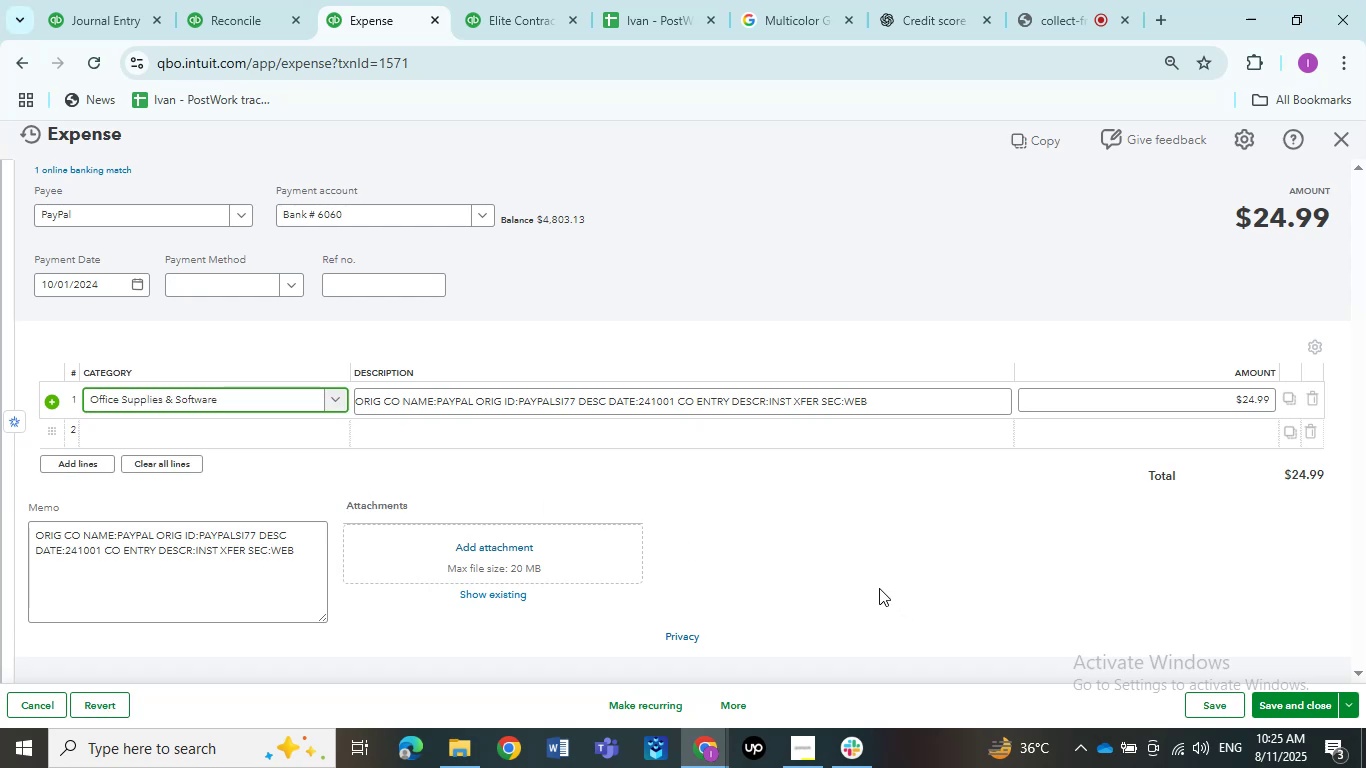 
wait(8.28)
 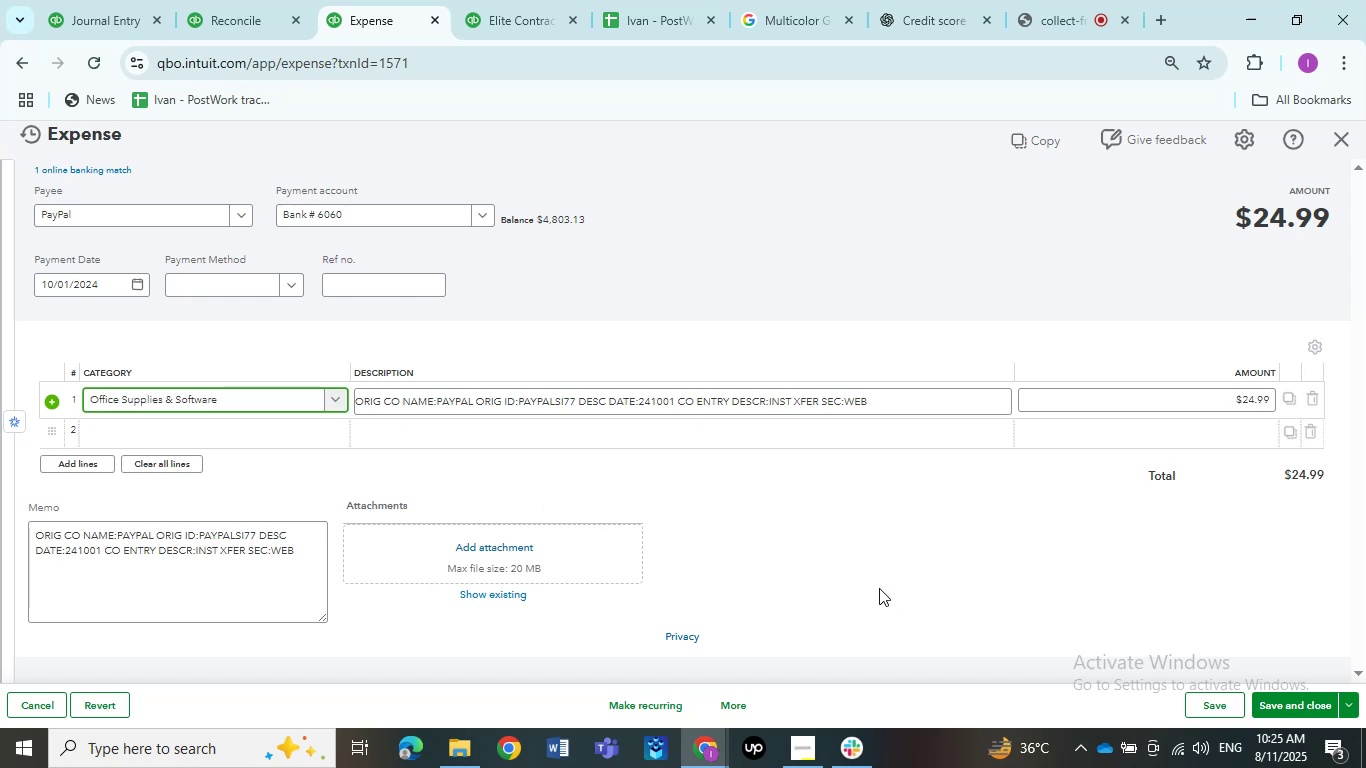 
left_click([1280, 700])
 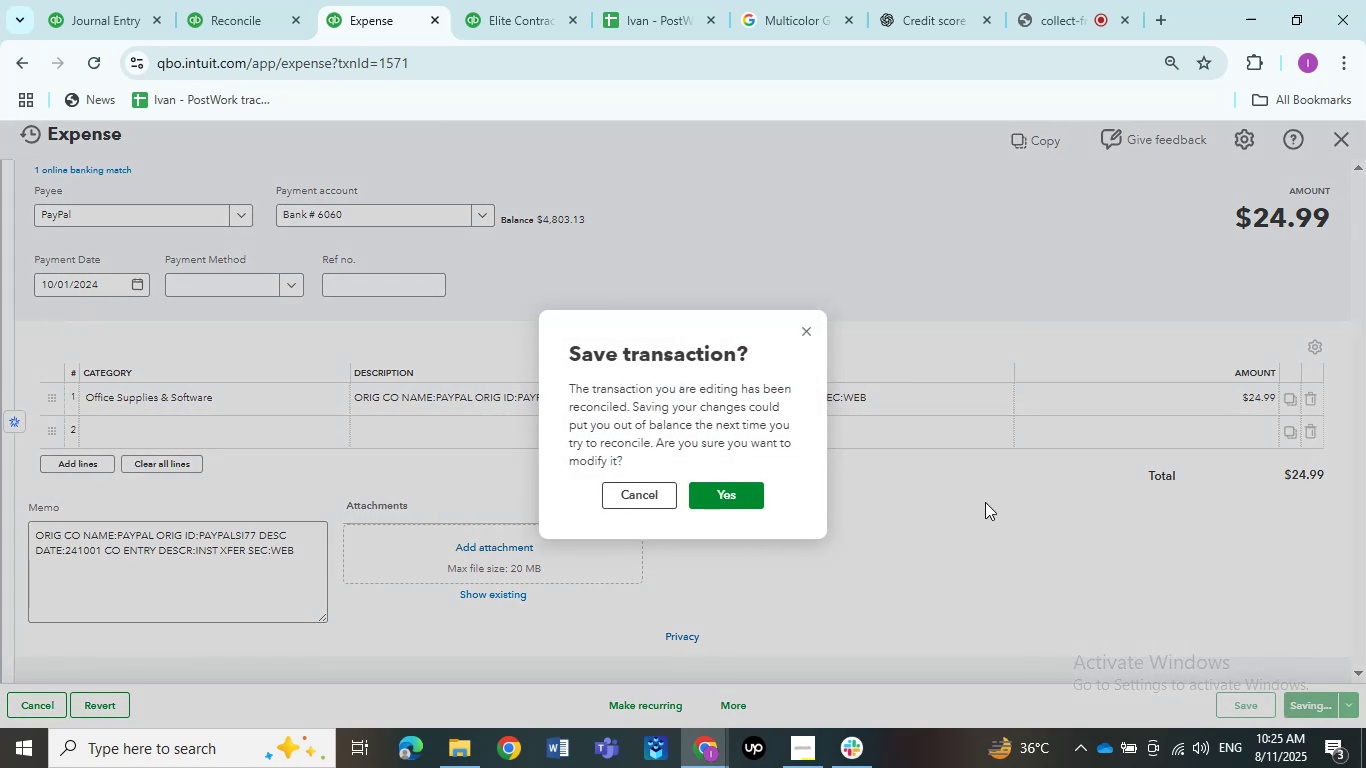 
left_click([746, 491])
 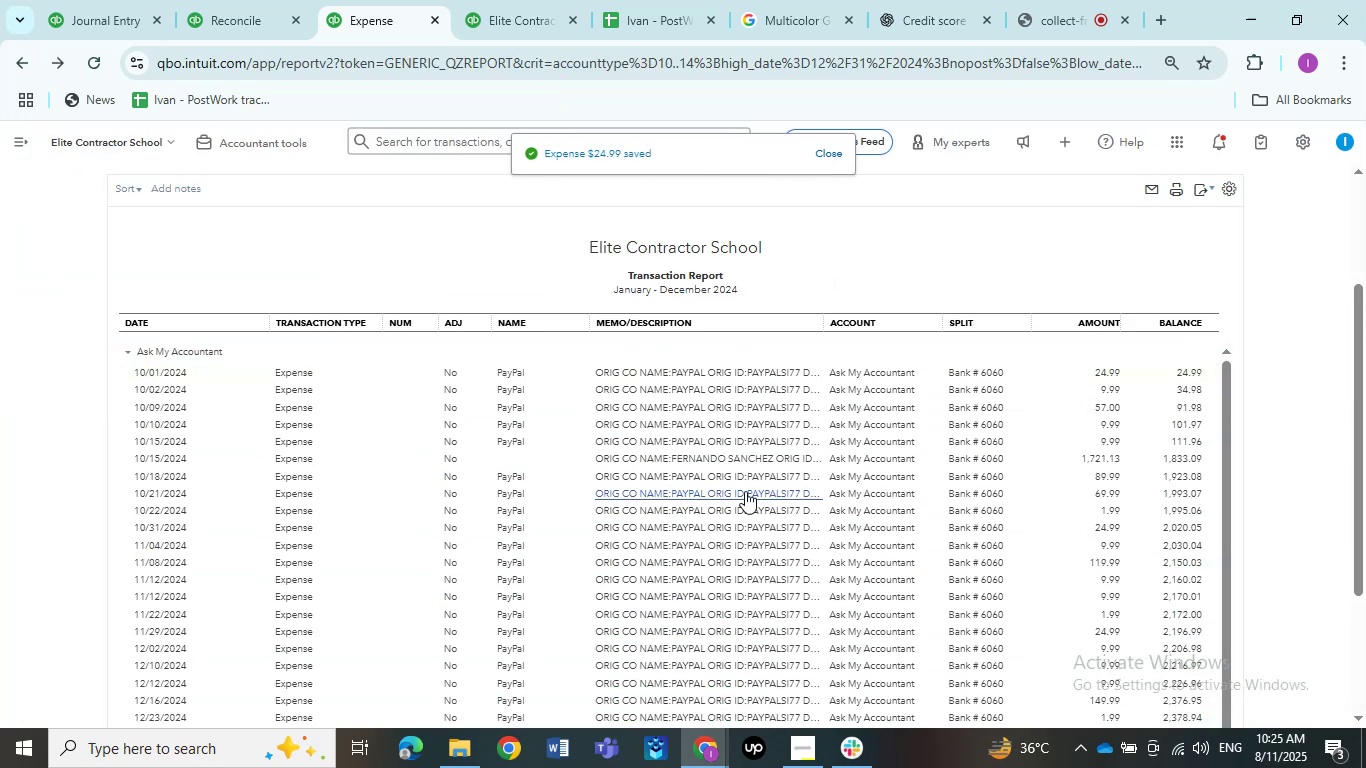 
wait(8.4)
 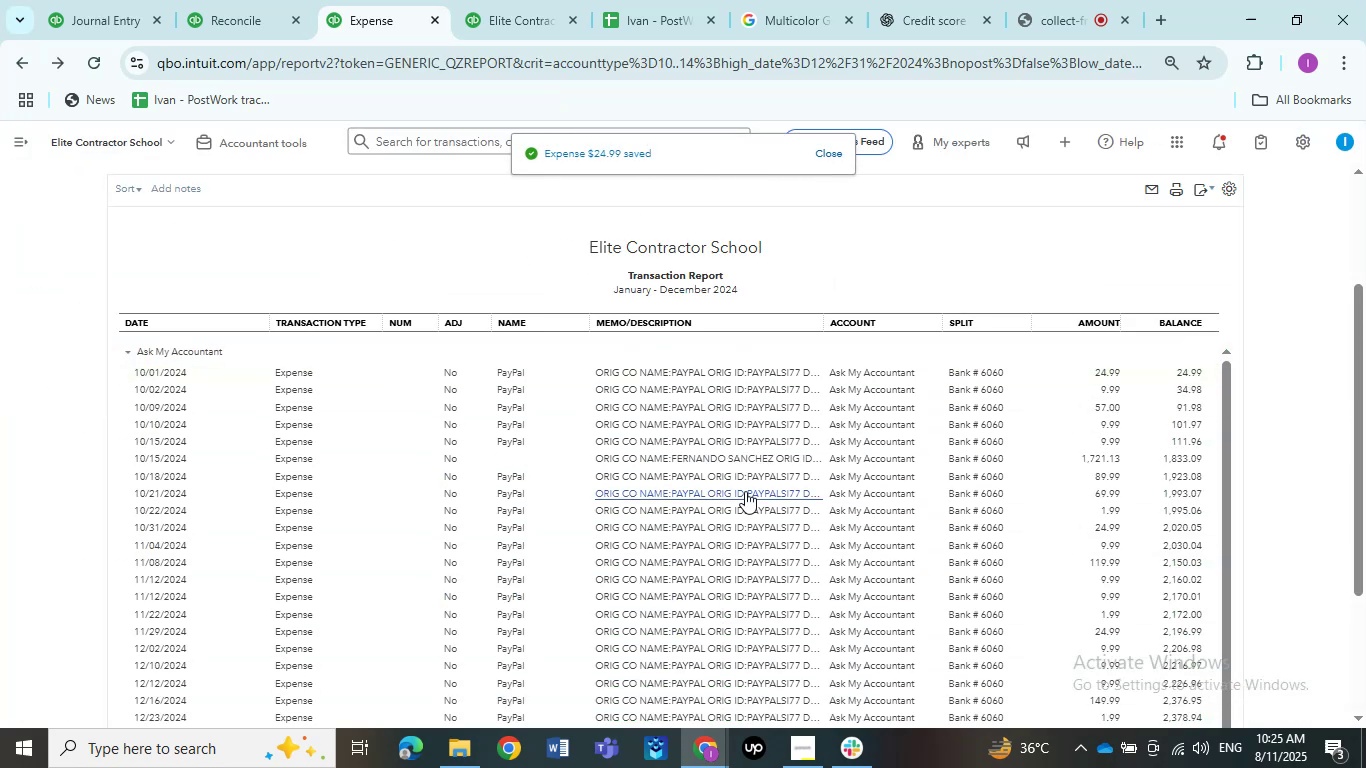 
left_click([711, 370])
 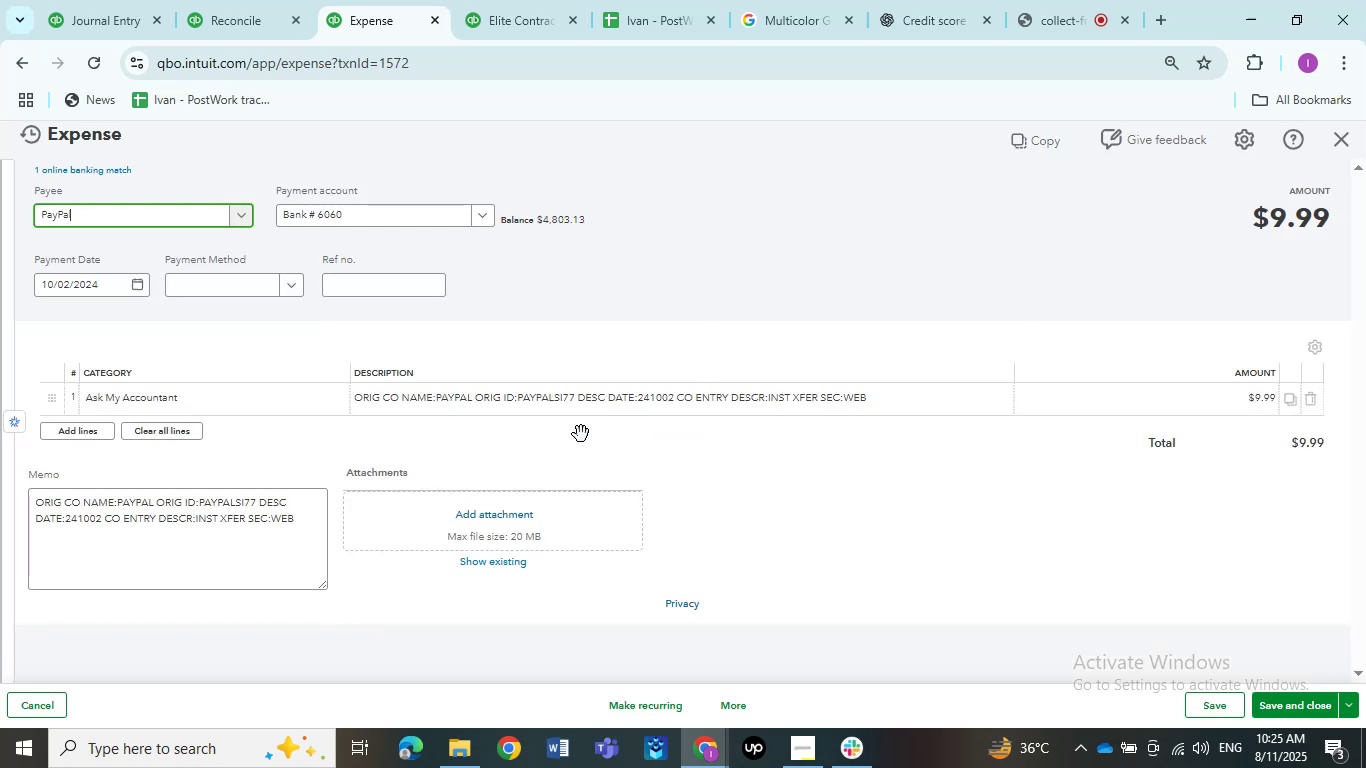 
left_click([254, 396])
 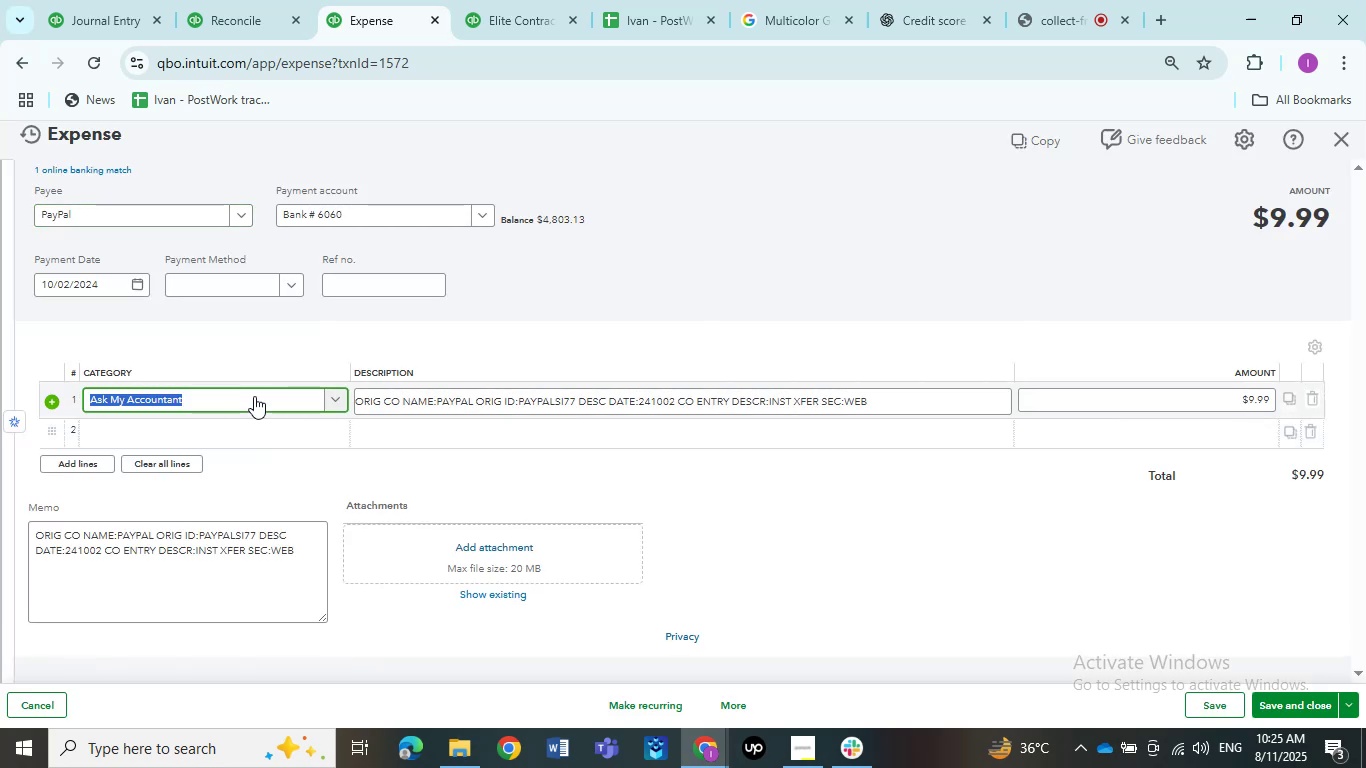 
type(office)
 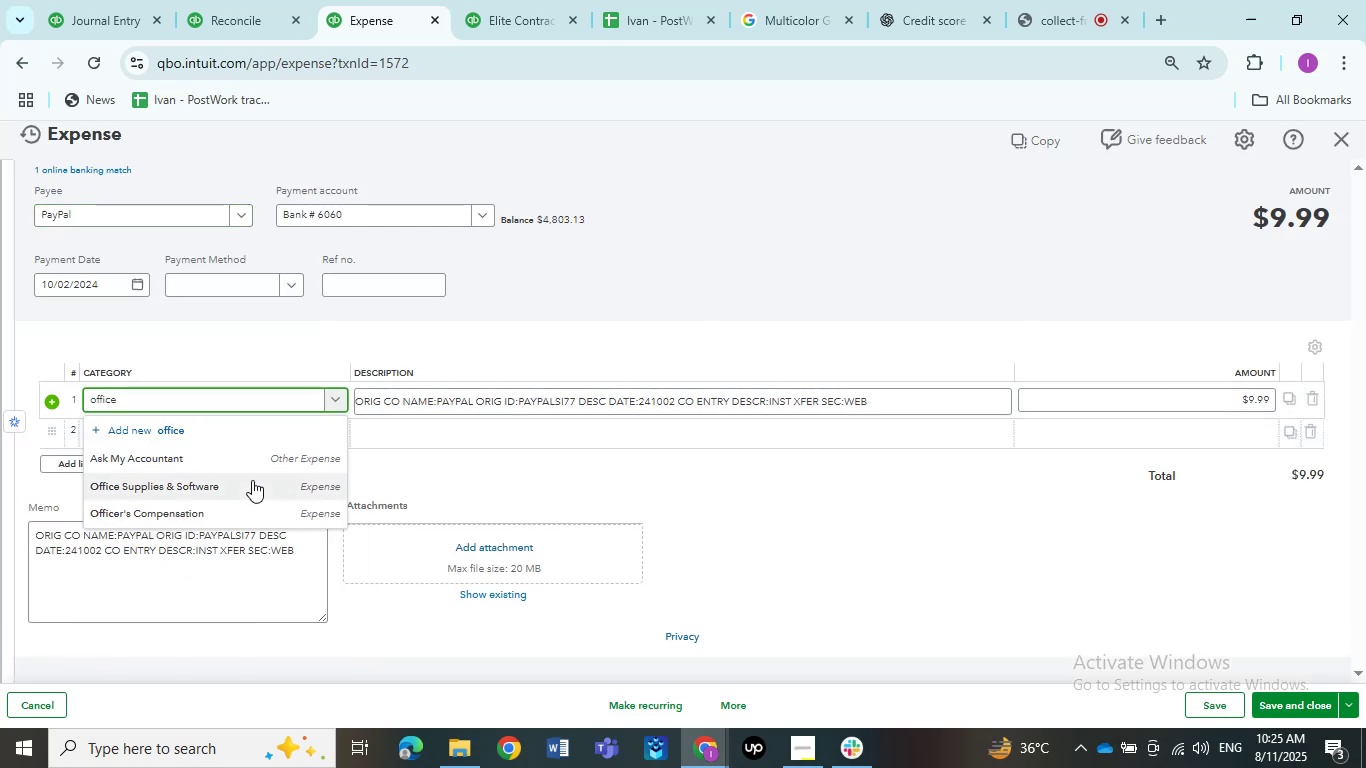 
left_click([252, 480])
 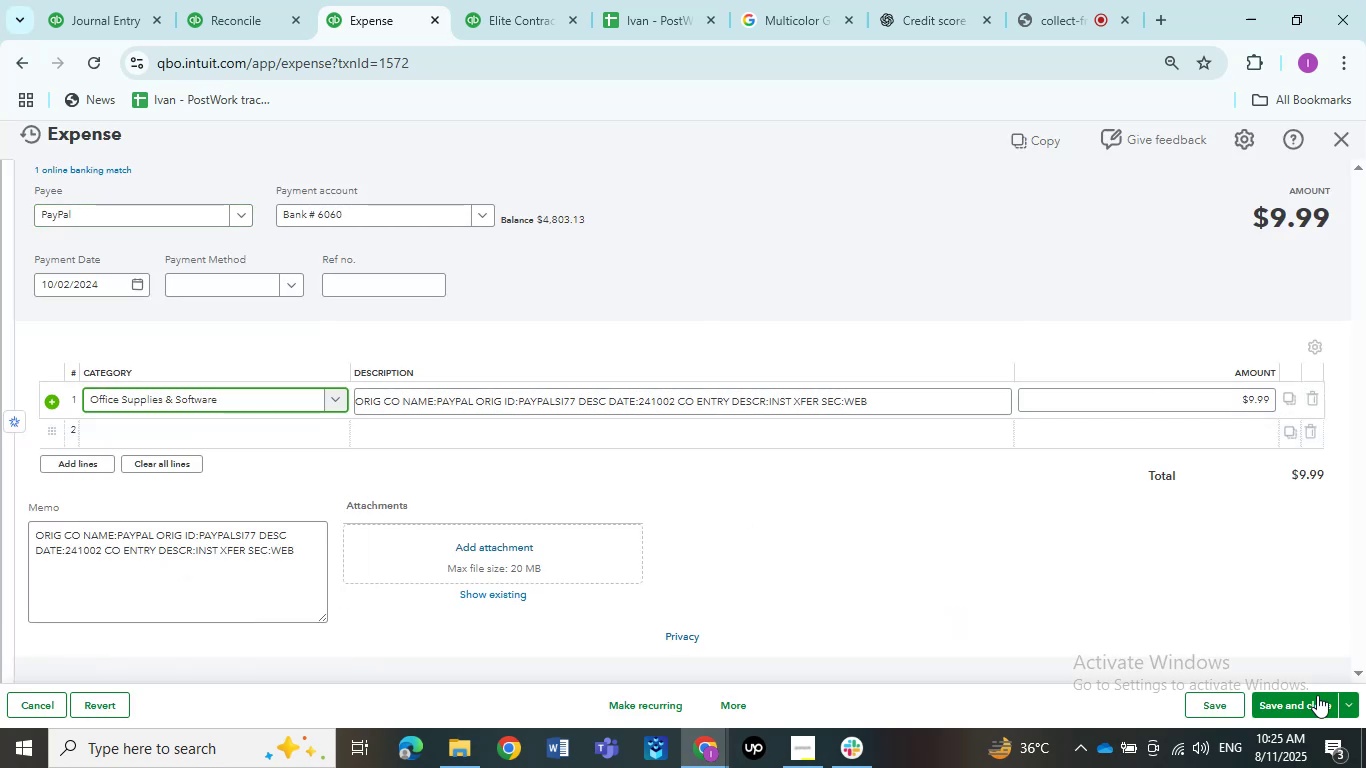 
left_click([1316, 710])
 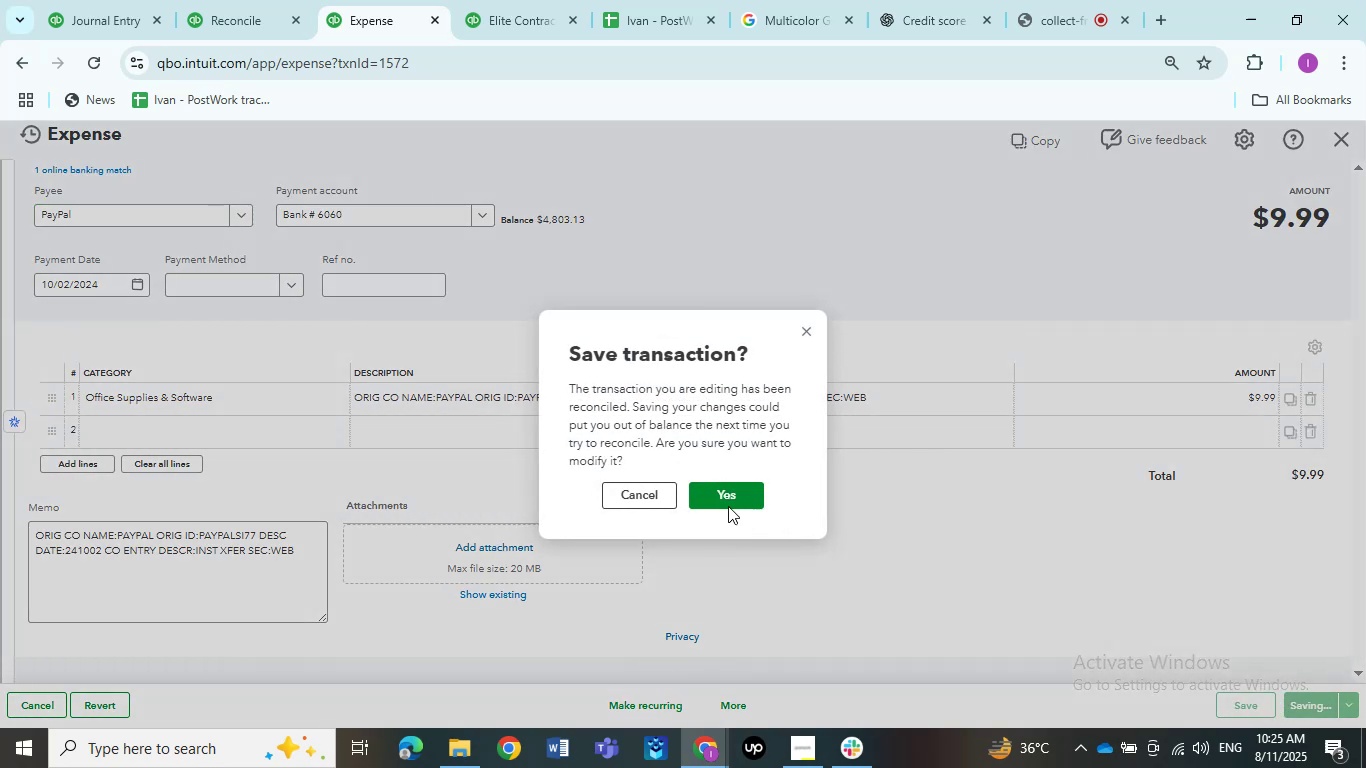 
left_click([718, 496])
 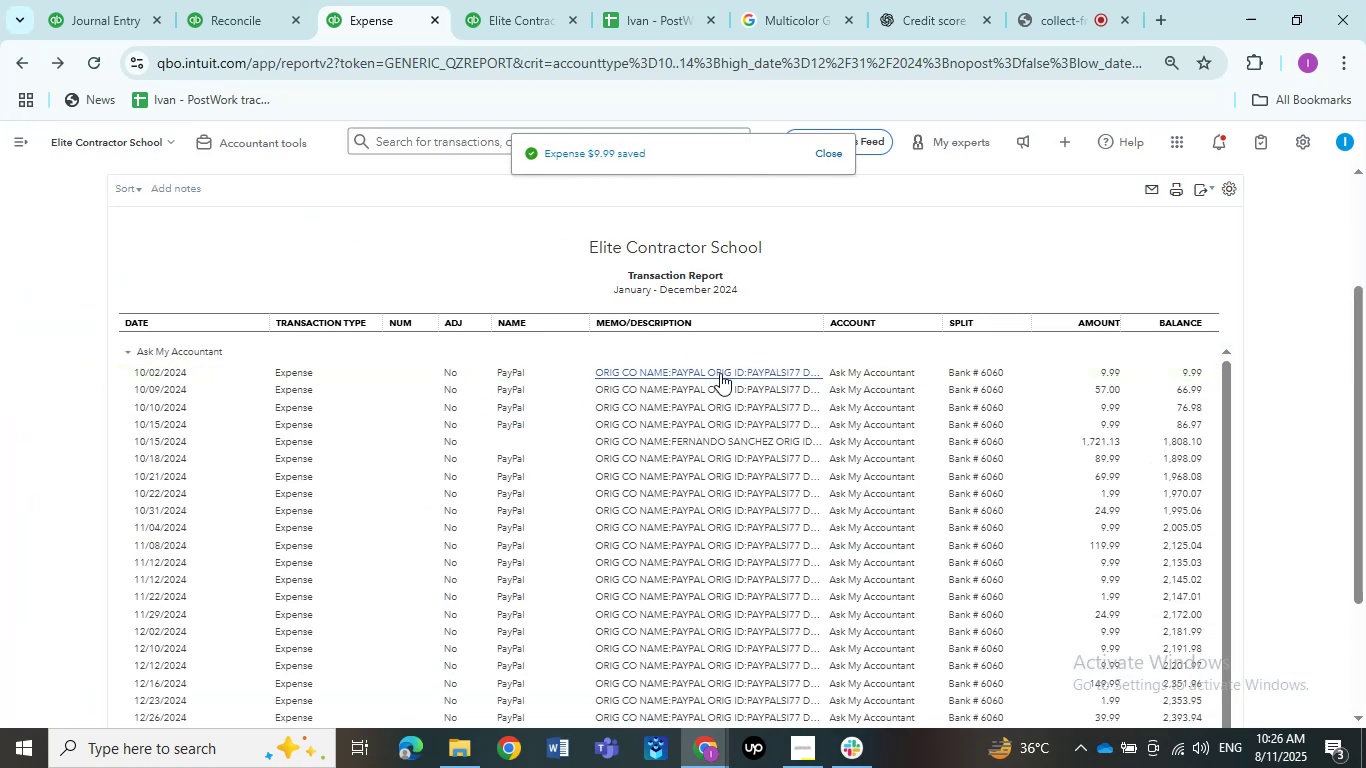 
wait(6.37)
 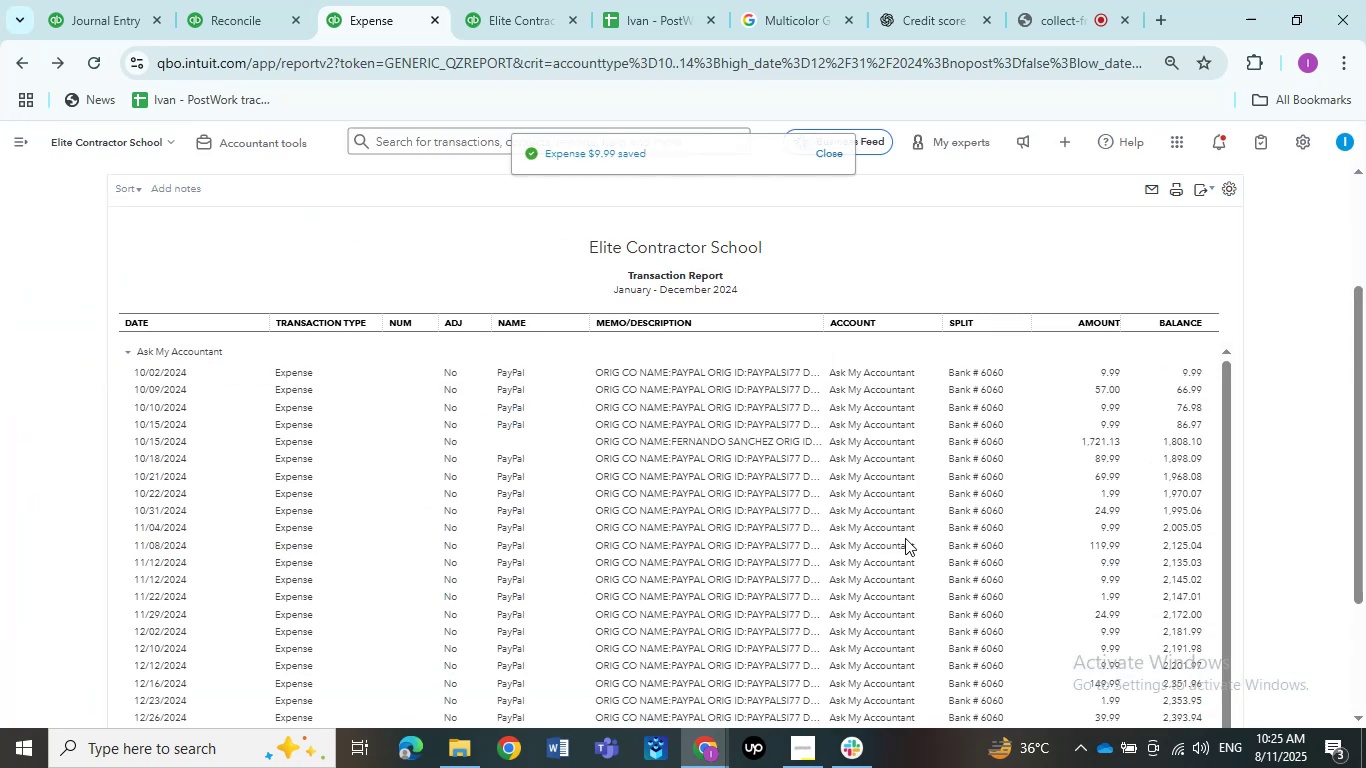 
left_click([717, 377])
 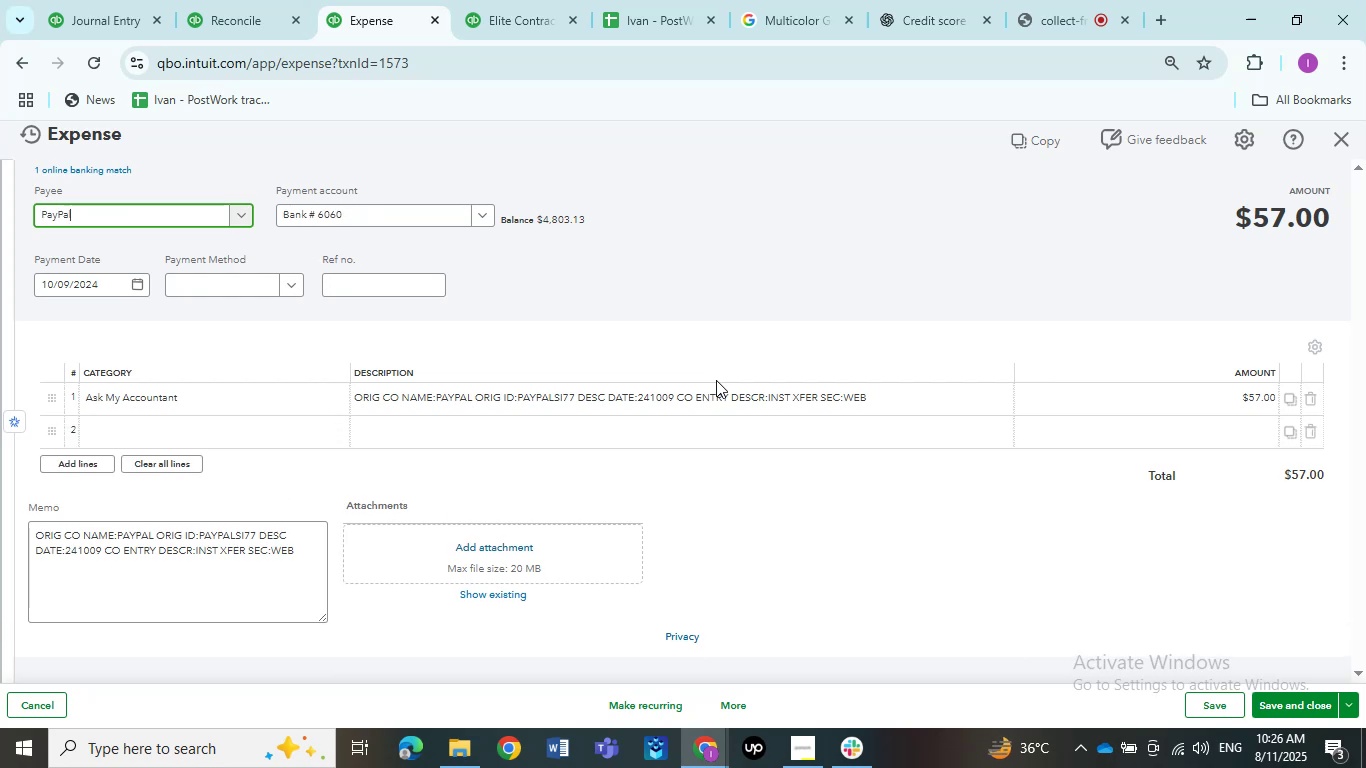 
wait(12.02)
 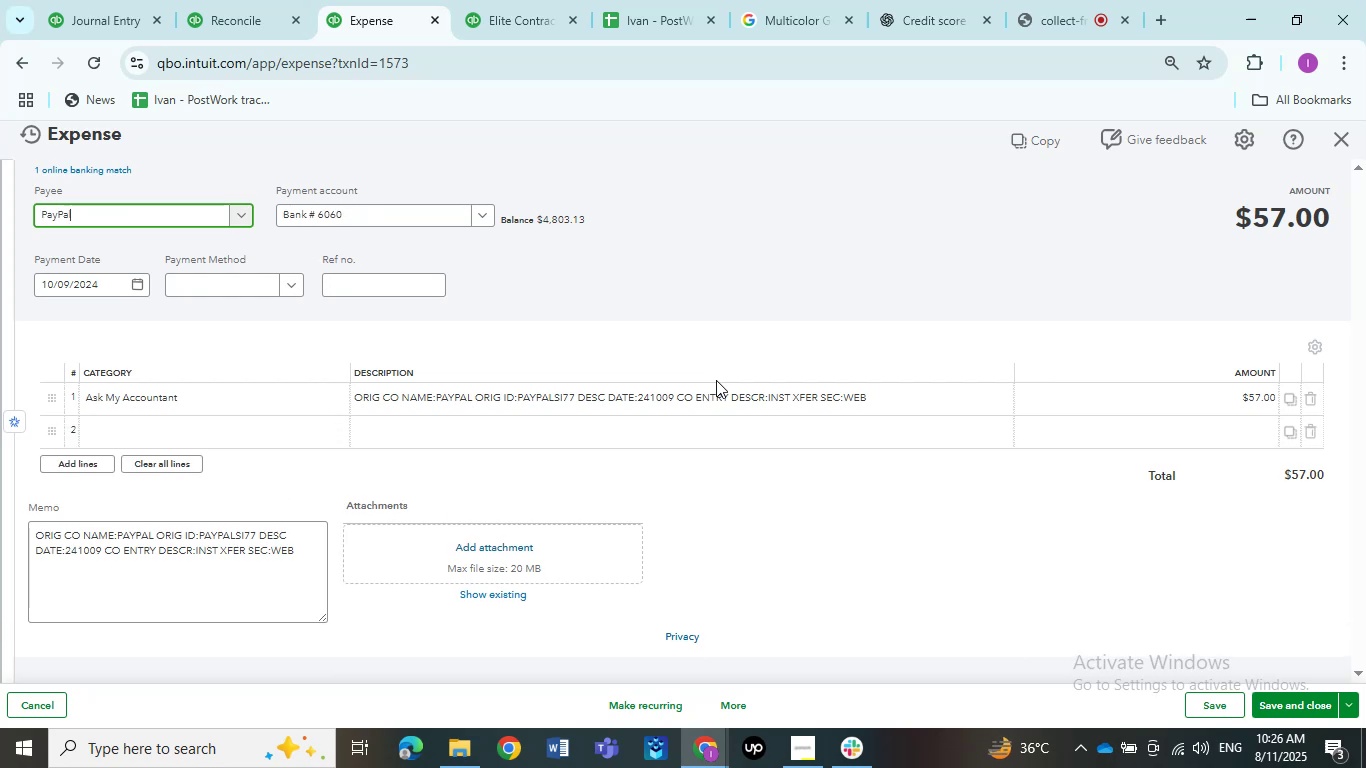 
left_click([259, 404])
 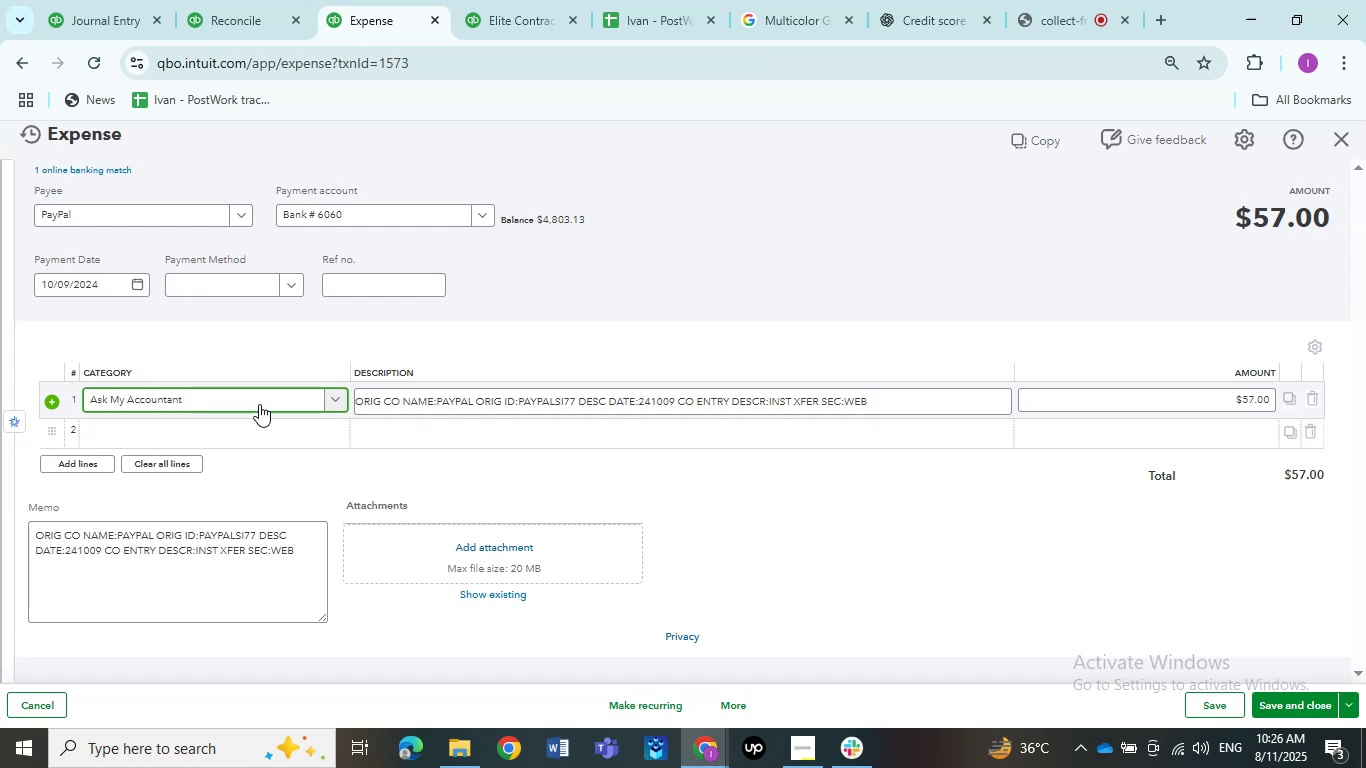 
wait(7.67)
 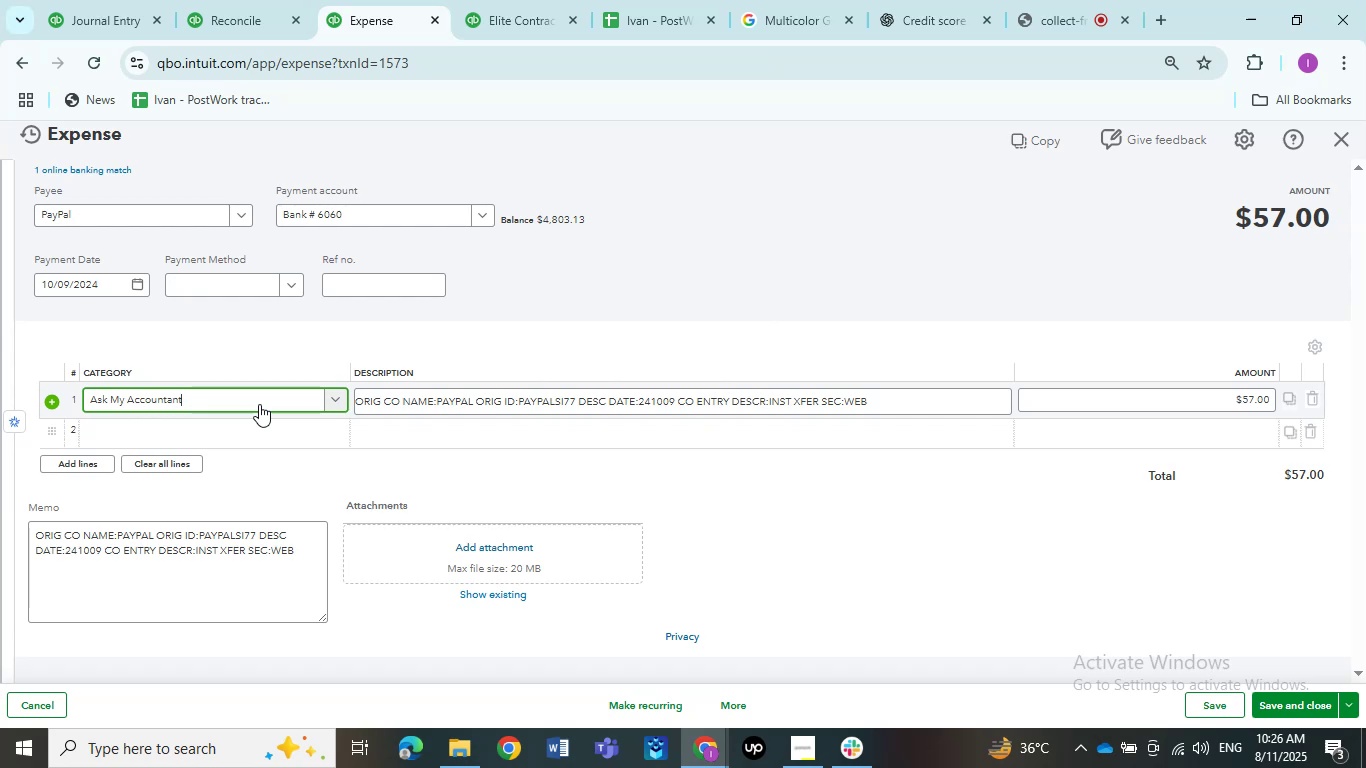 
left_click([259, 404])
 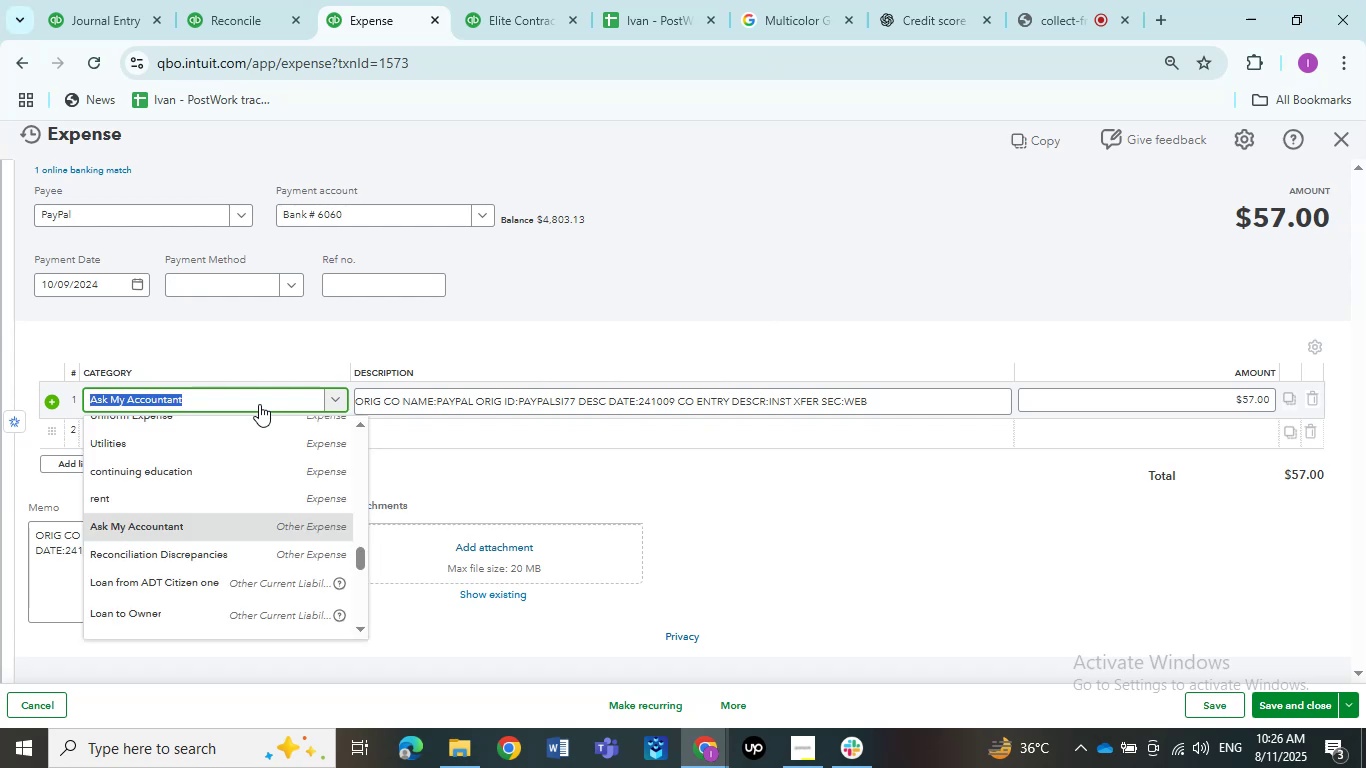 
type(office)
 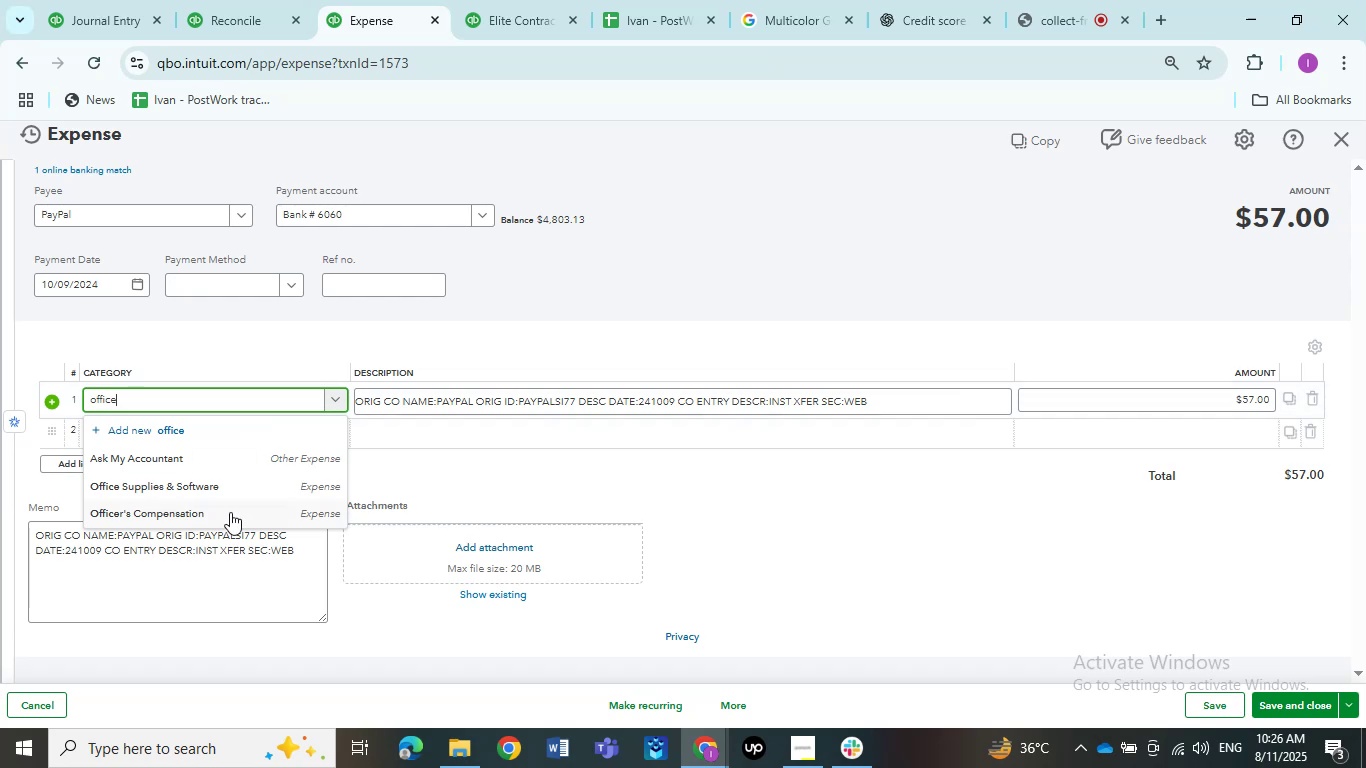 
left_click([229, 495])
 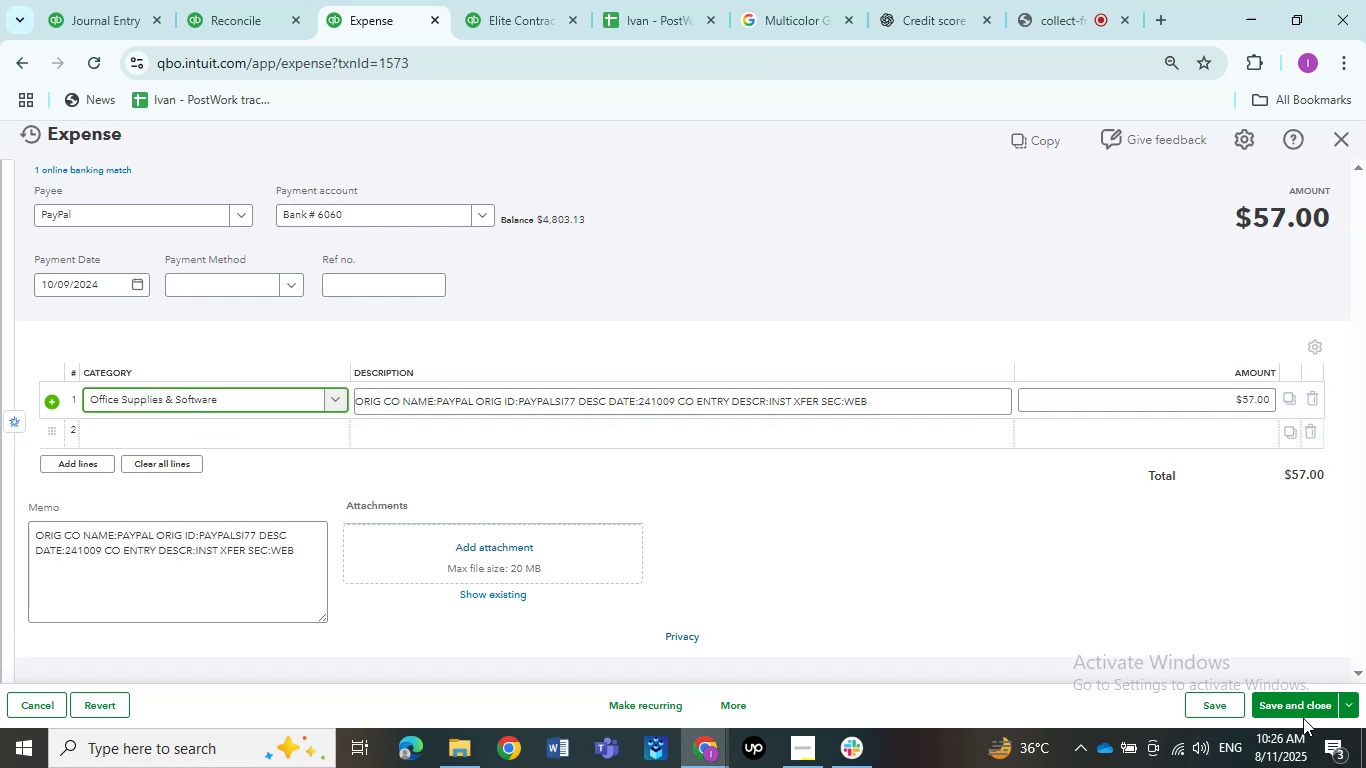 
left_click([1299, 709])
 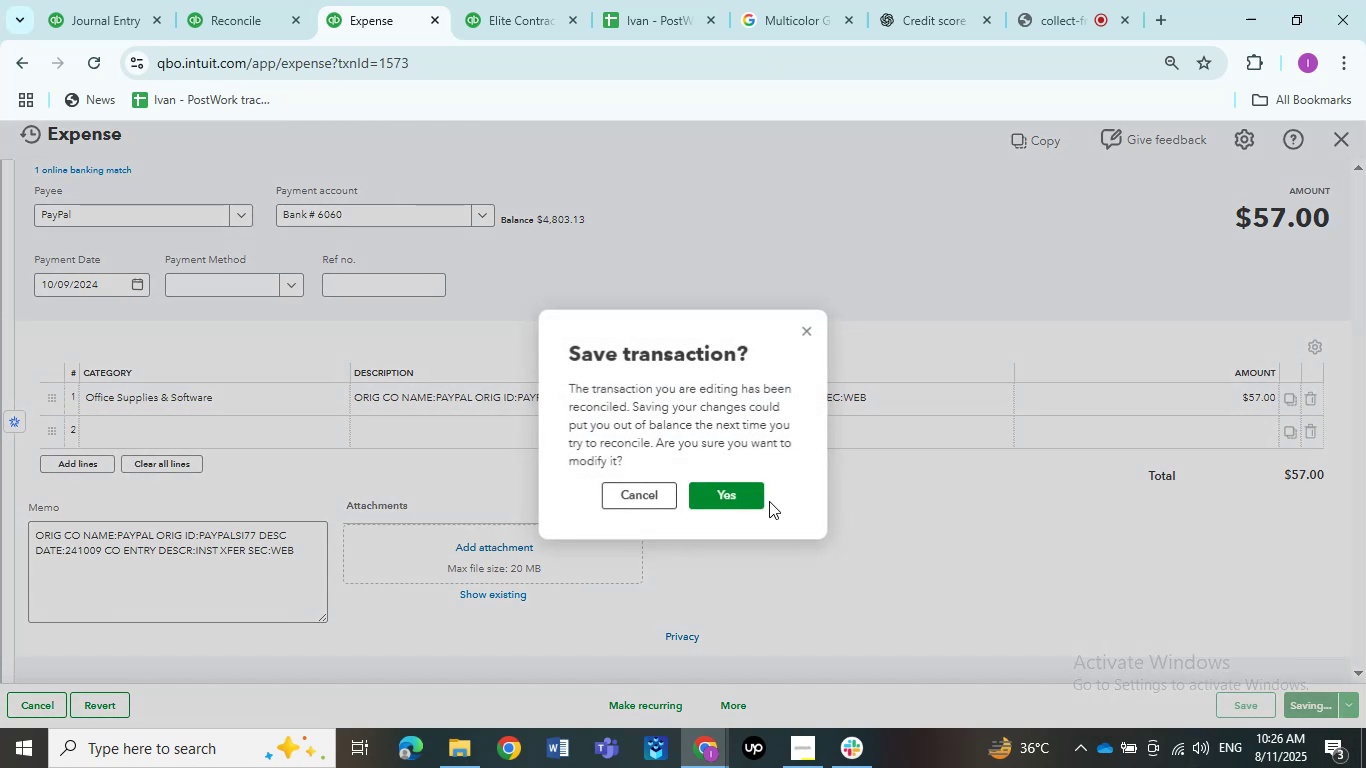 
left_click([735, 494])
 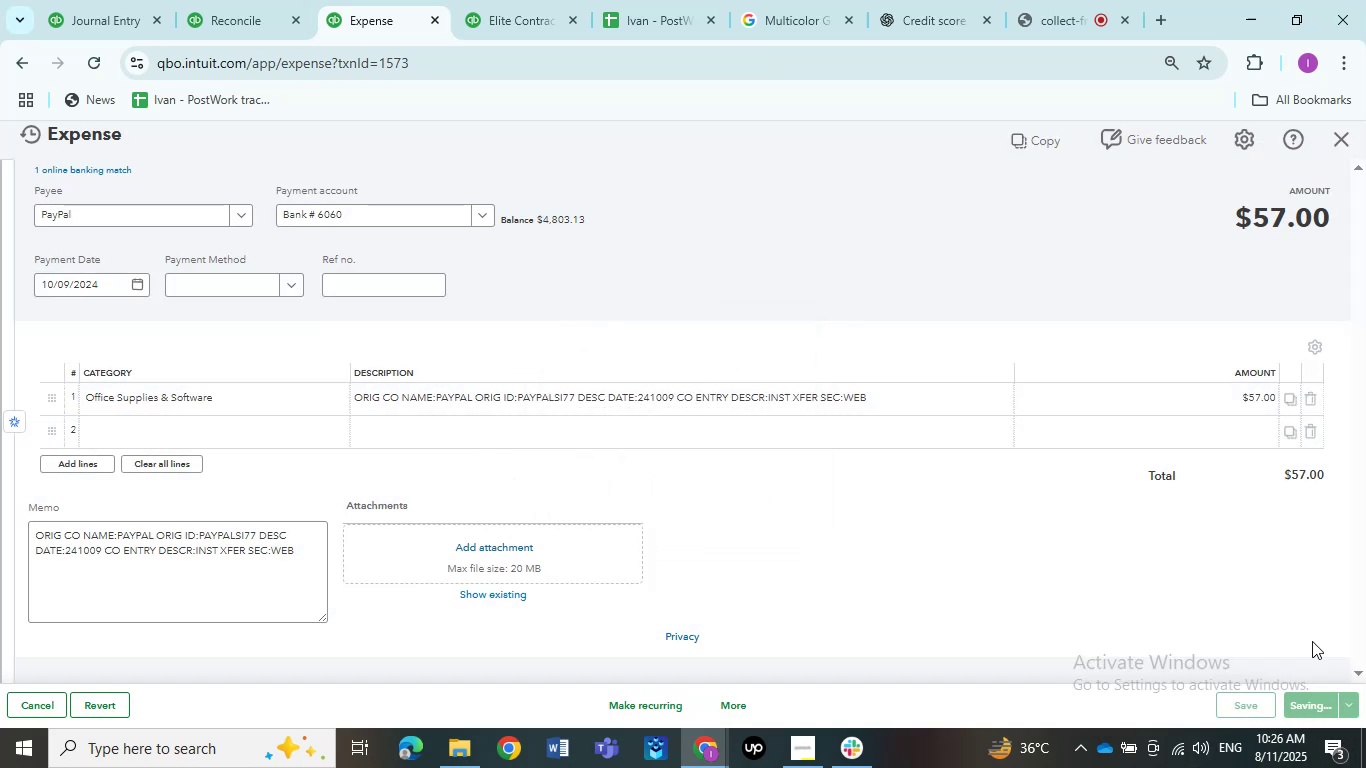 
wait(10.77)
 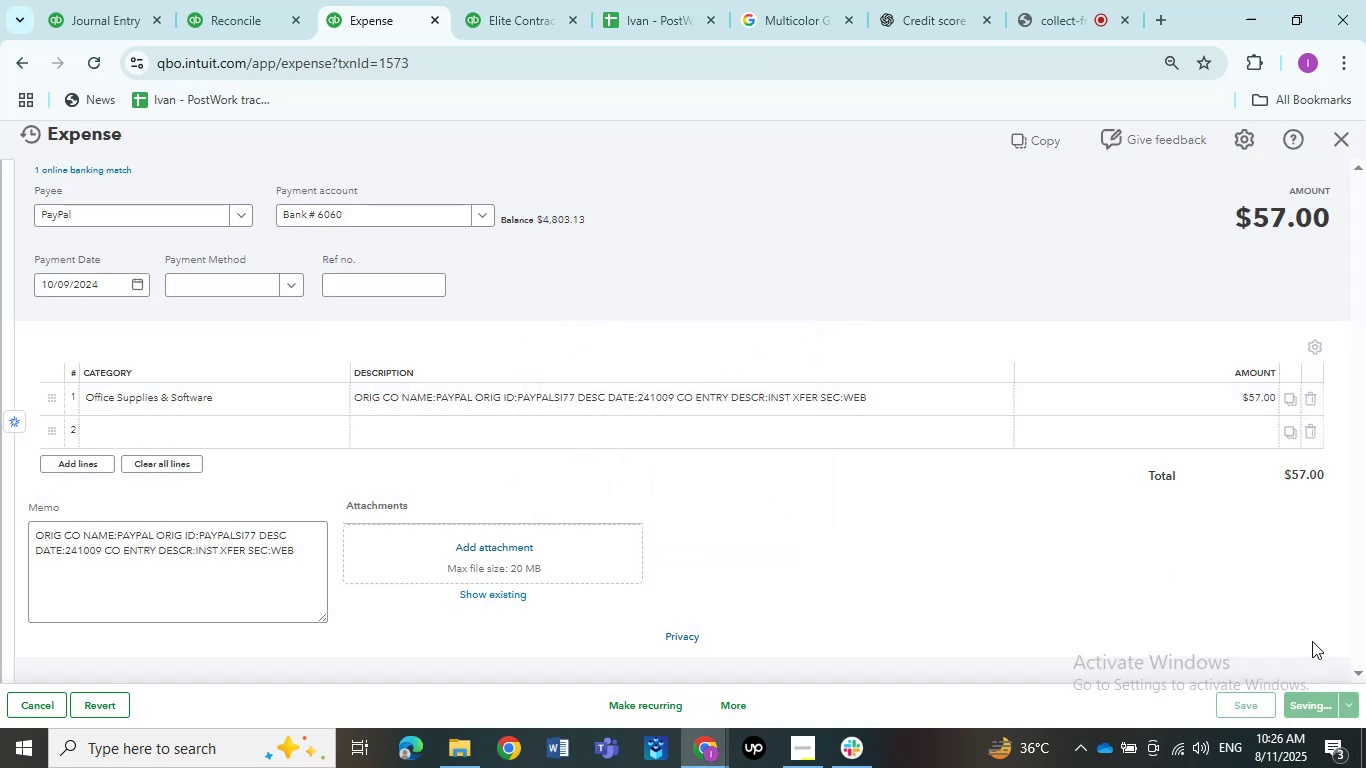 
left_click([720, 374])
 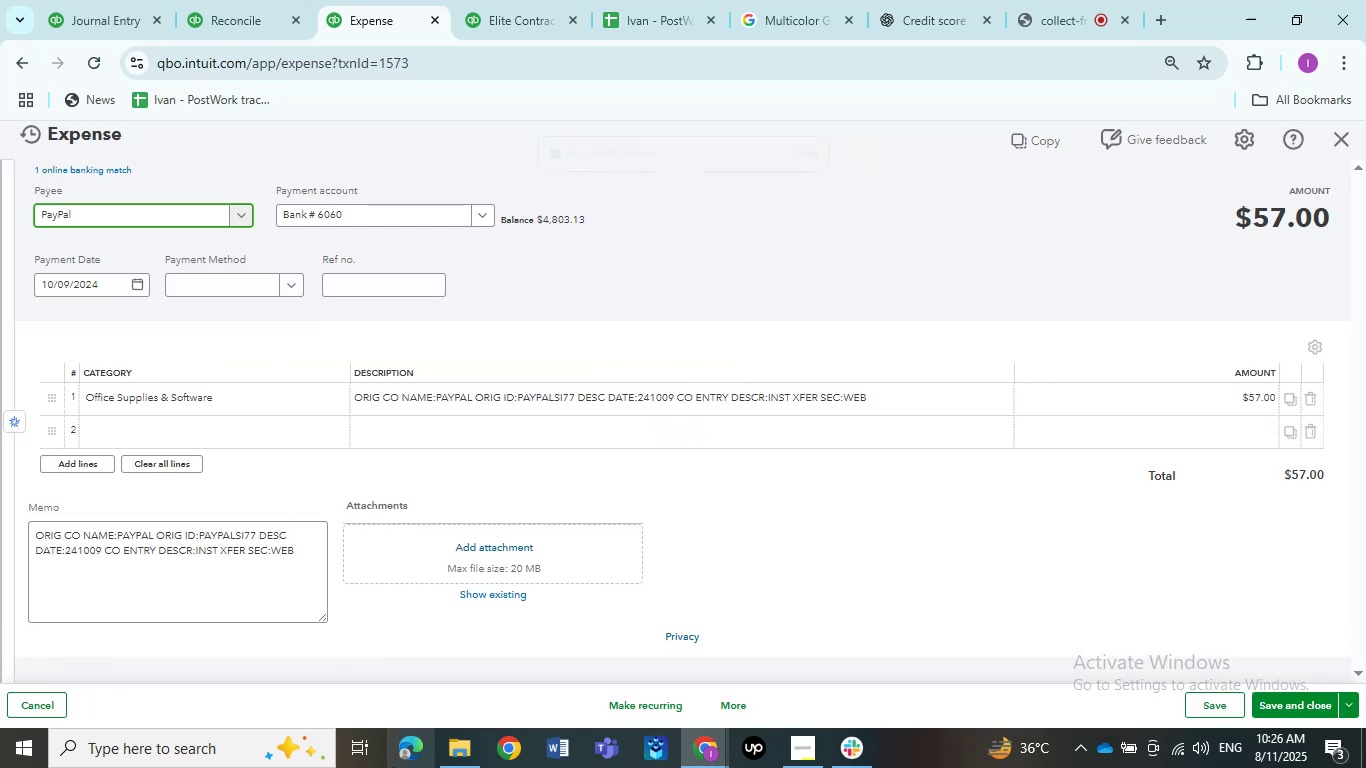 
left_click([240, 408])
 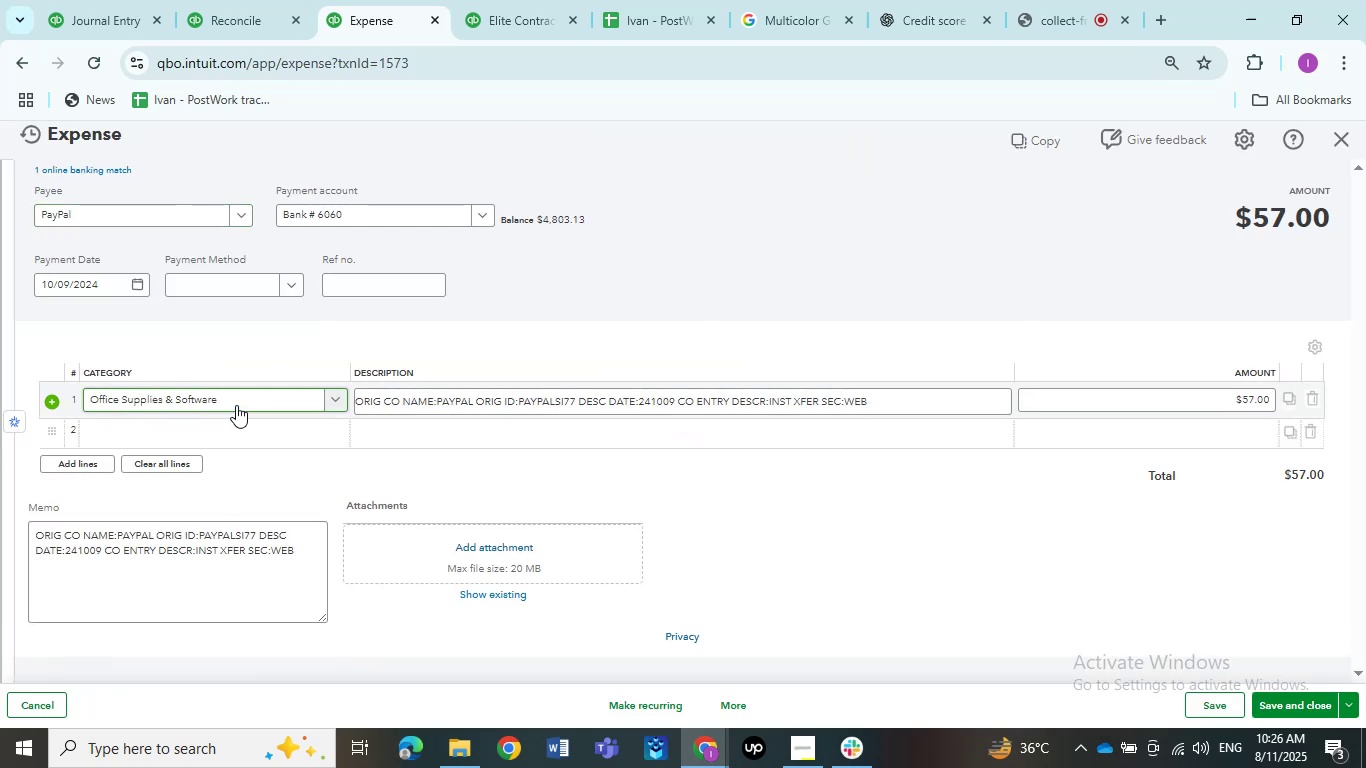 
left_click([233, 401])
 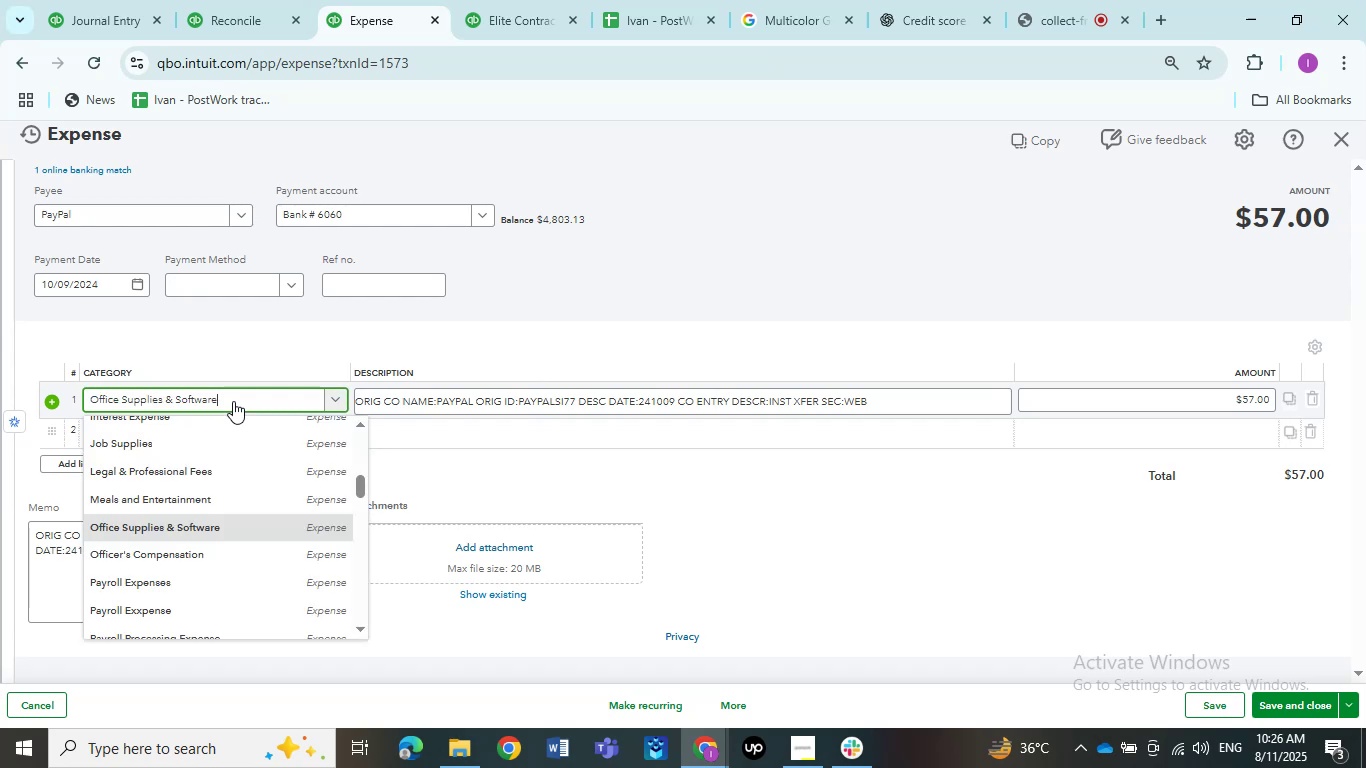 
left_click([233, 401])
 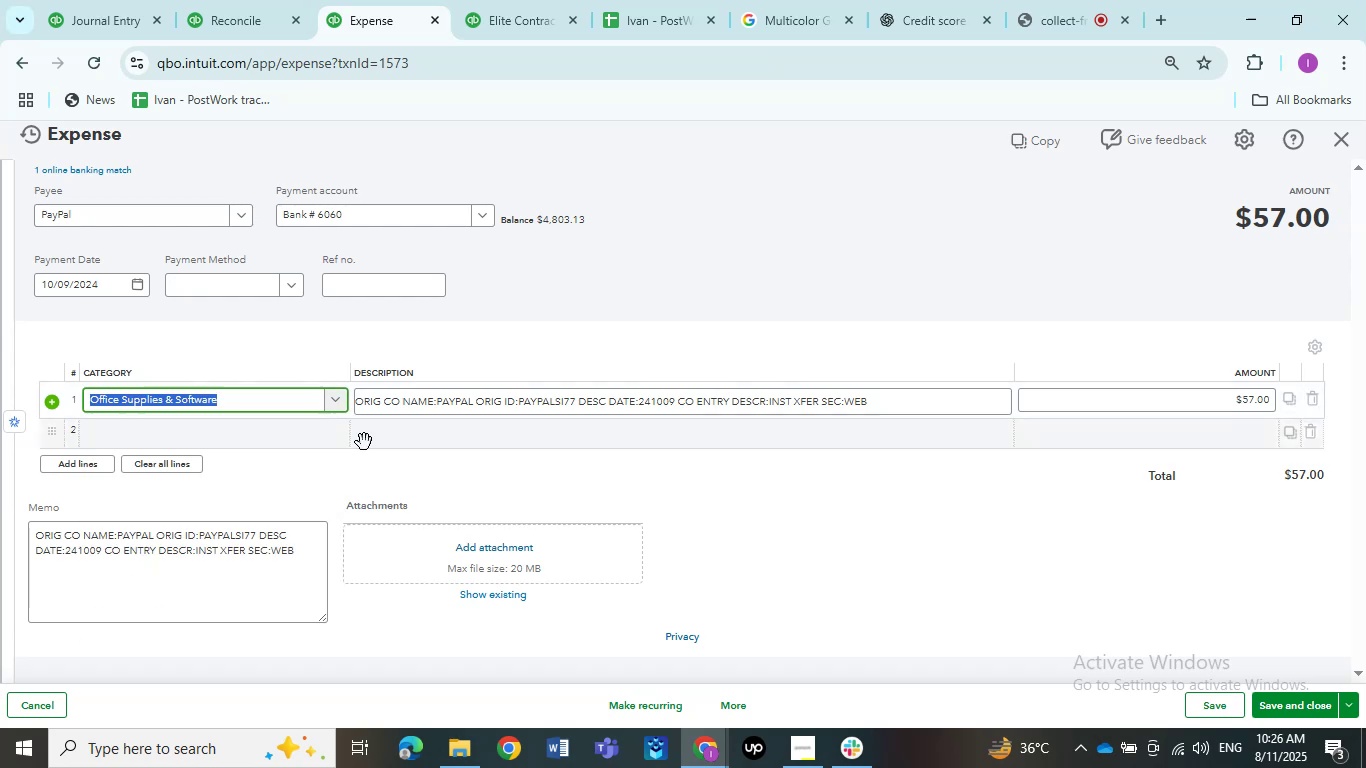 
left_click([521, 464])
 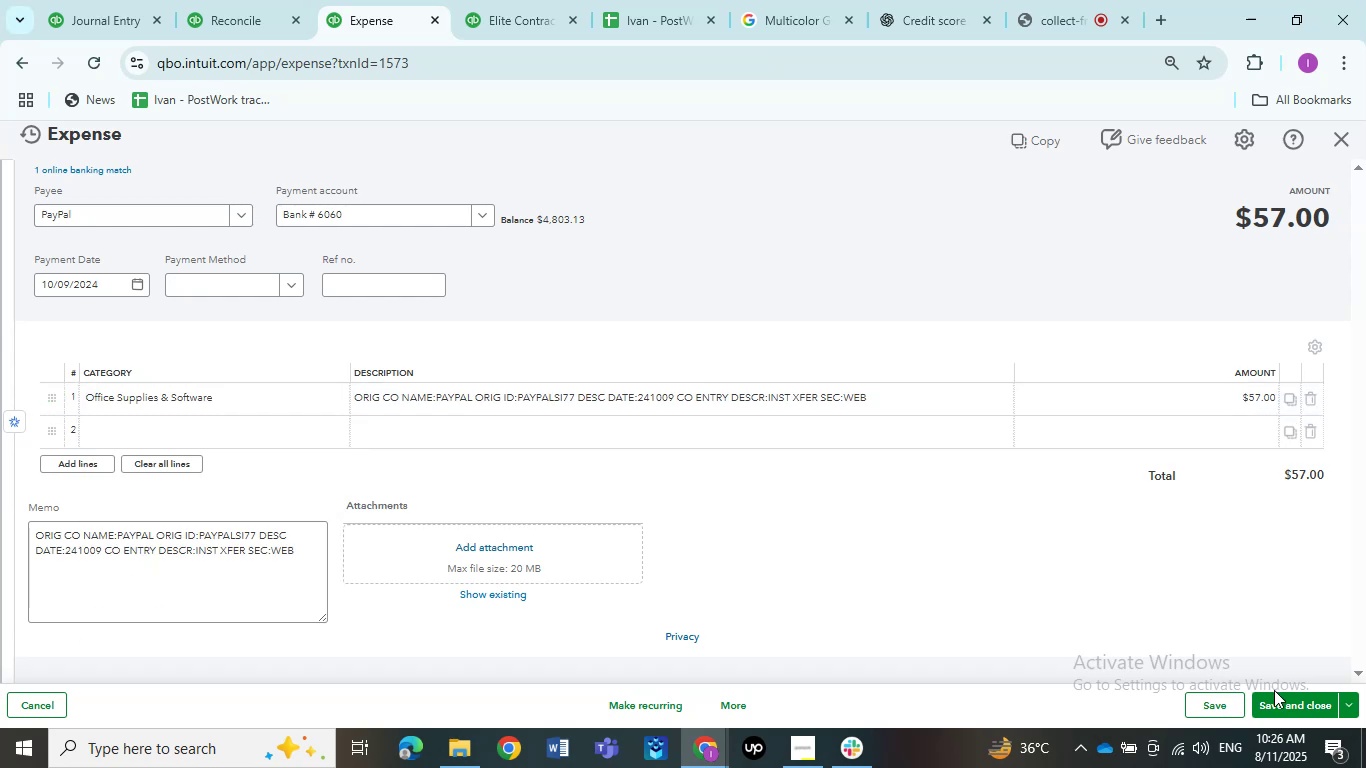 
double_click([1280, 699])
 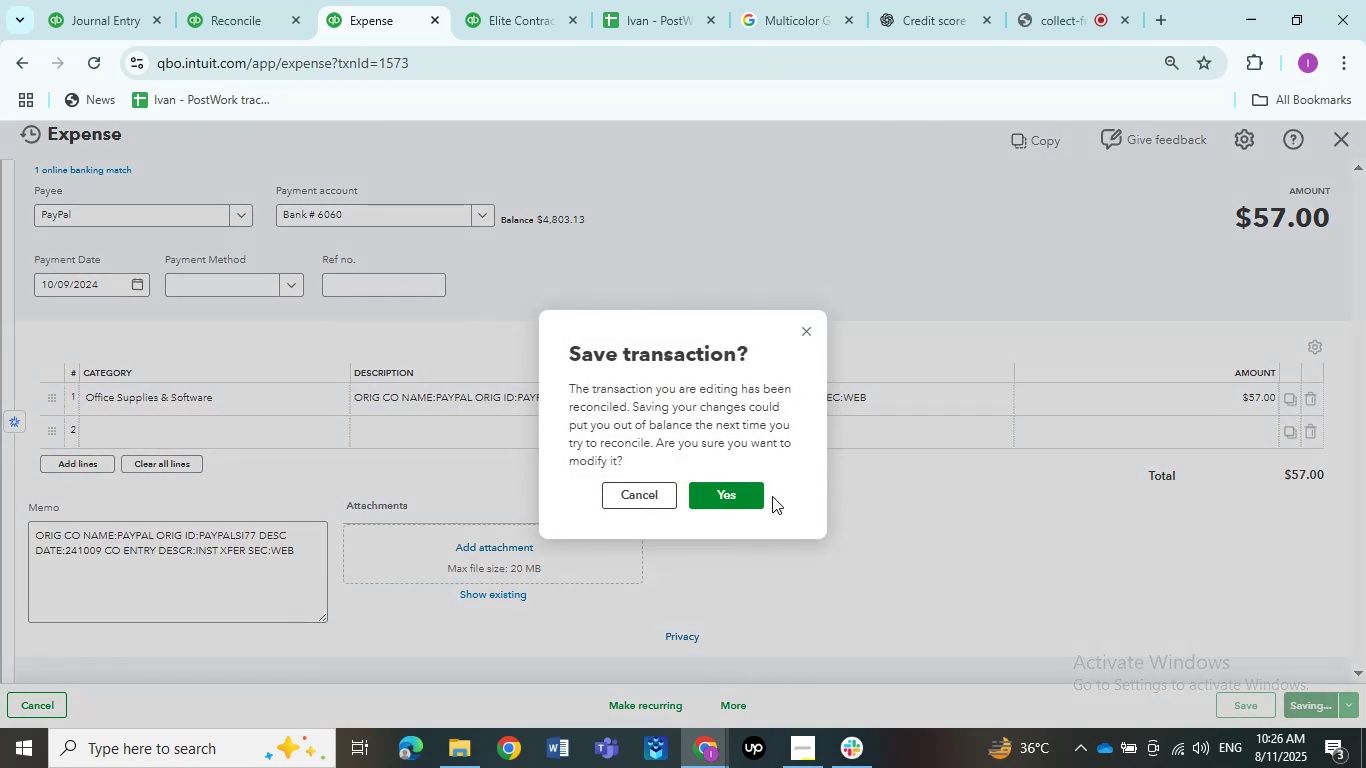 
left_click([735, 498])
 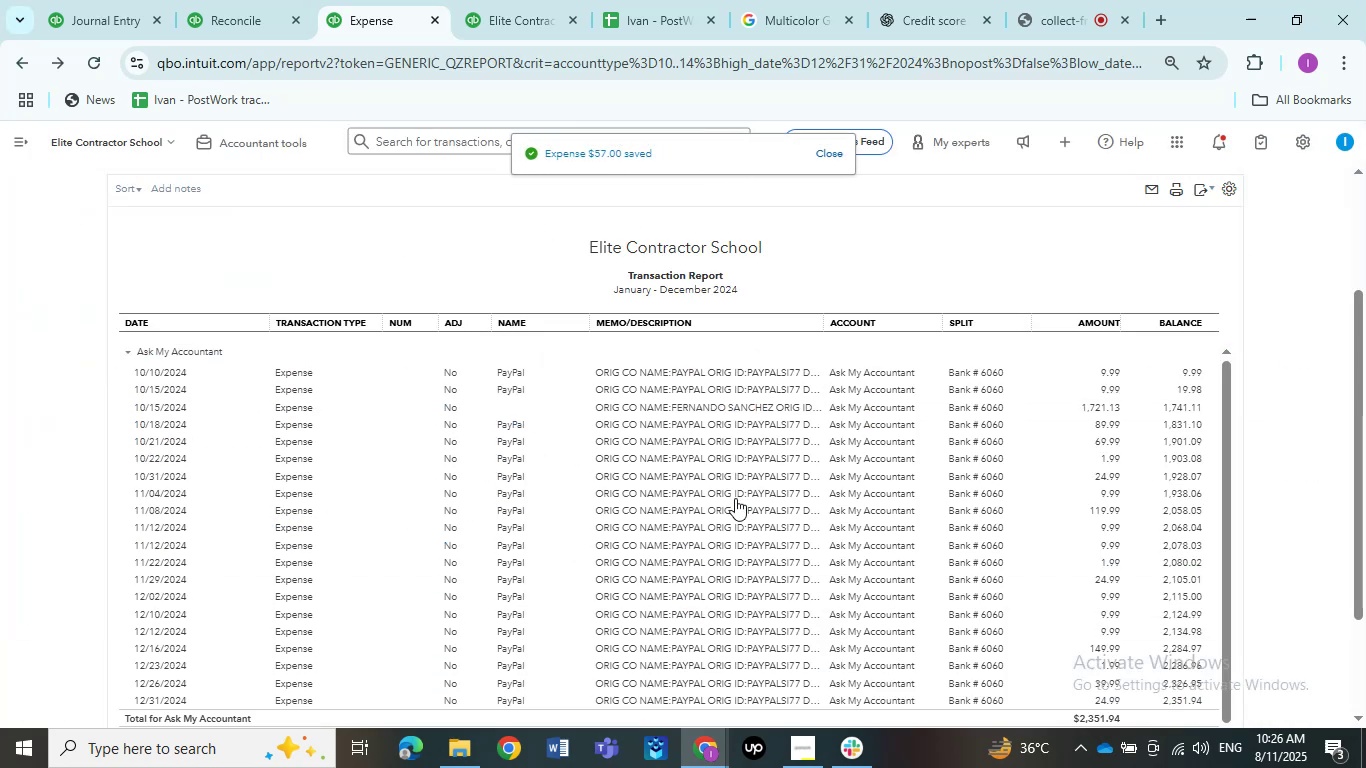 
wait(8.99)
 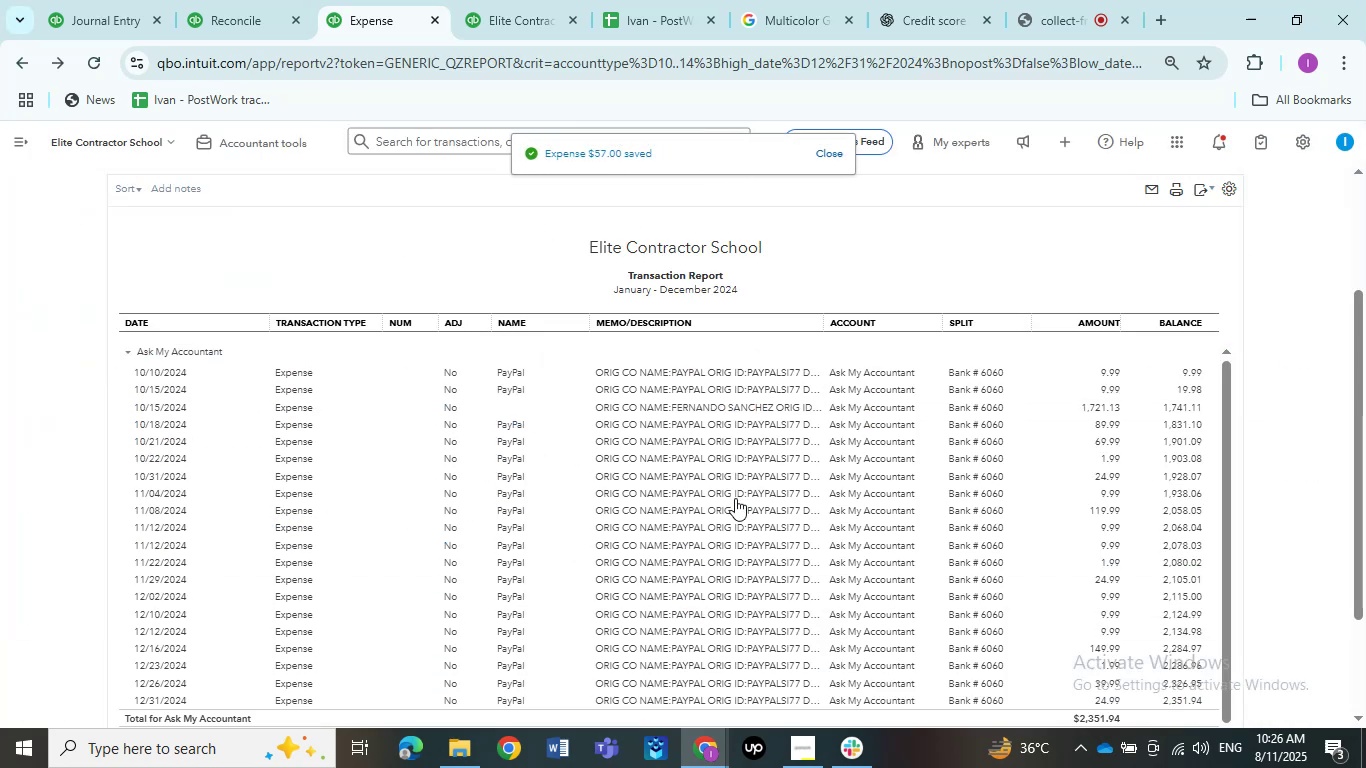 
scroll: coordinate [558, 516], scroll_direction: down, amount: 7.0
 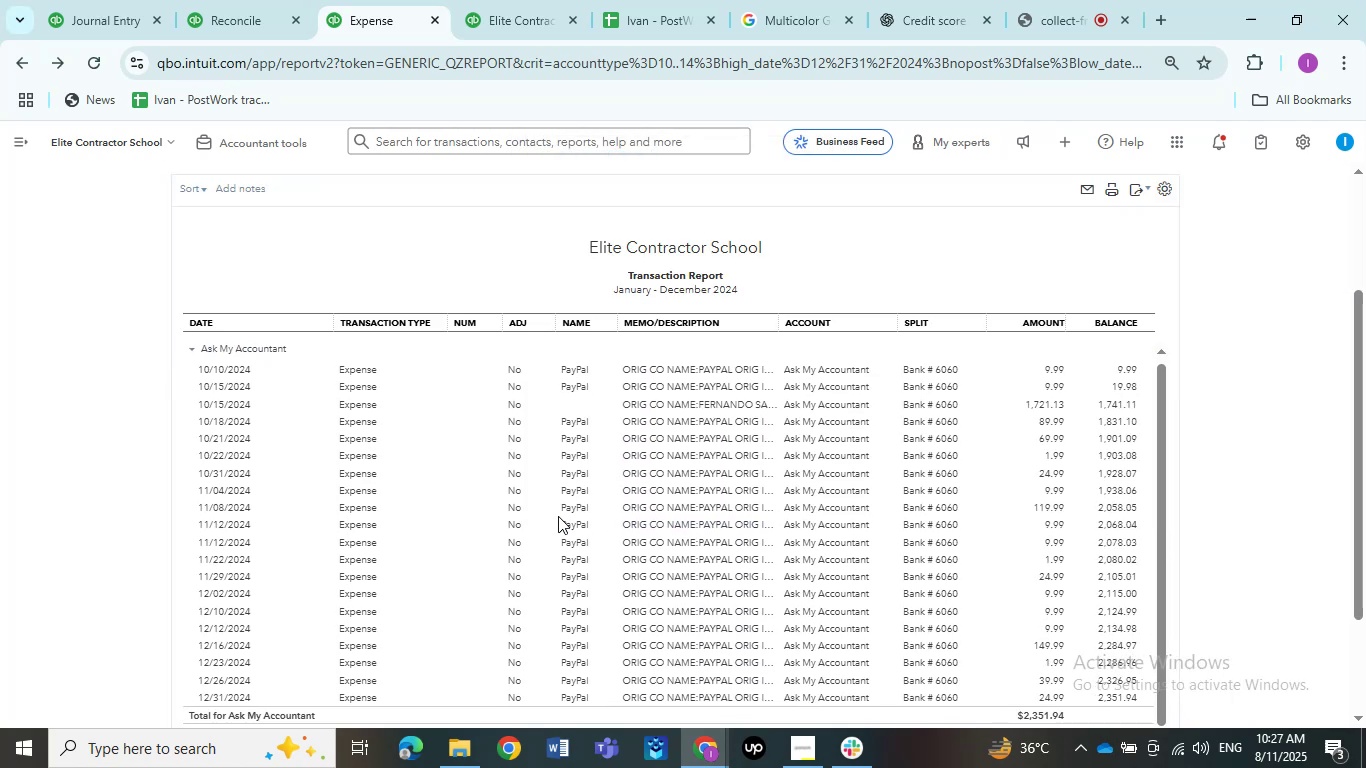 
scroll: coordinate [558, 516], scroll_direction: up, amount: 1.0
 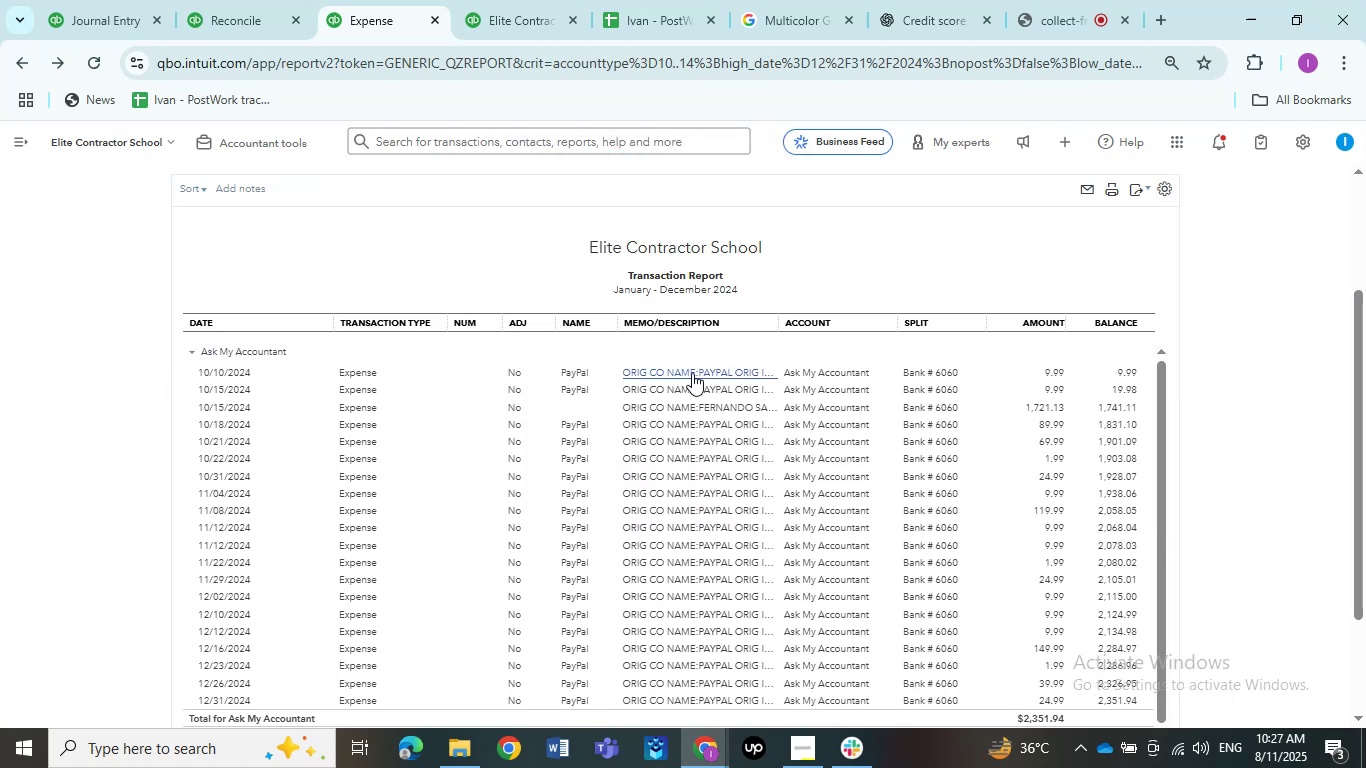 
left_click([692, 373])
 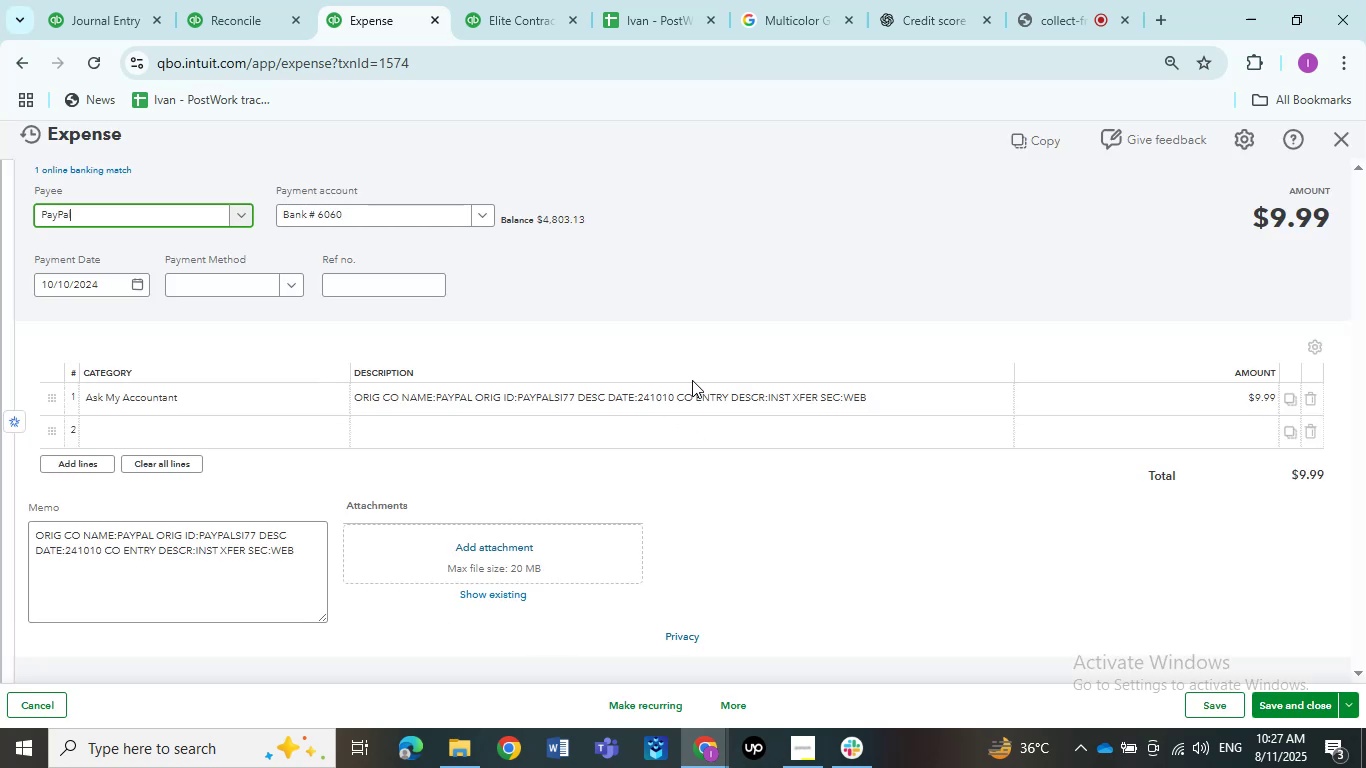 
wait(10.88)
 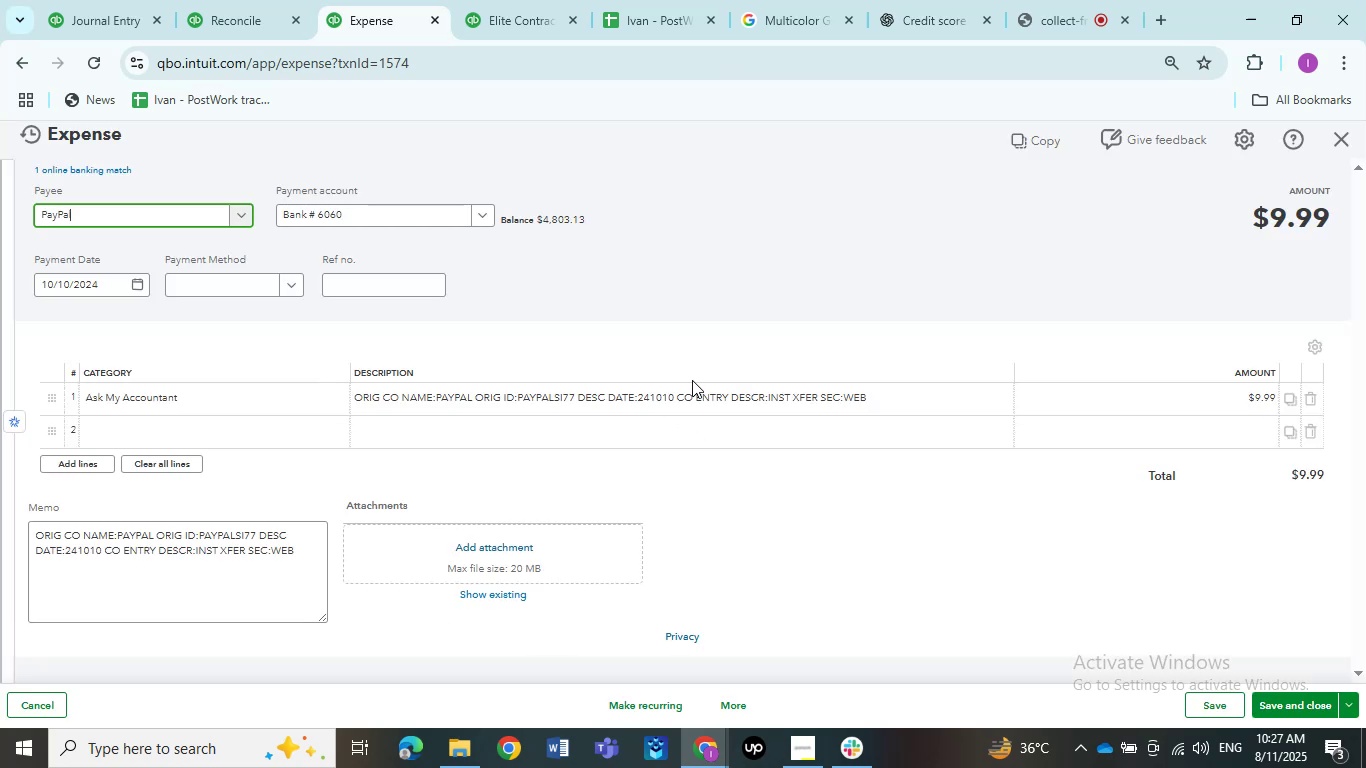 
left_click([282, 394])
 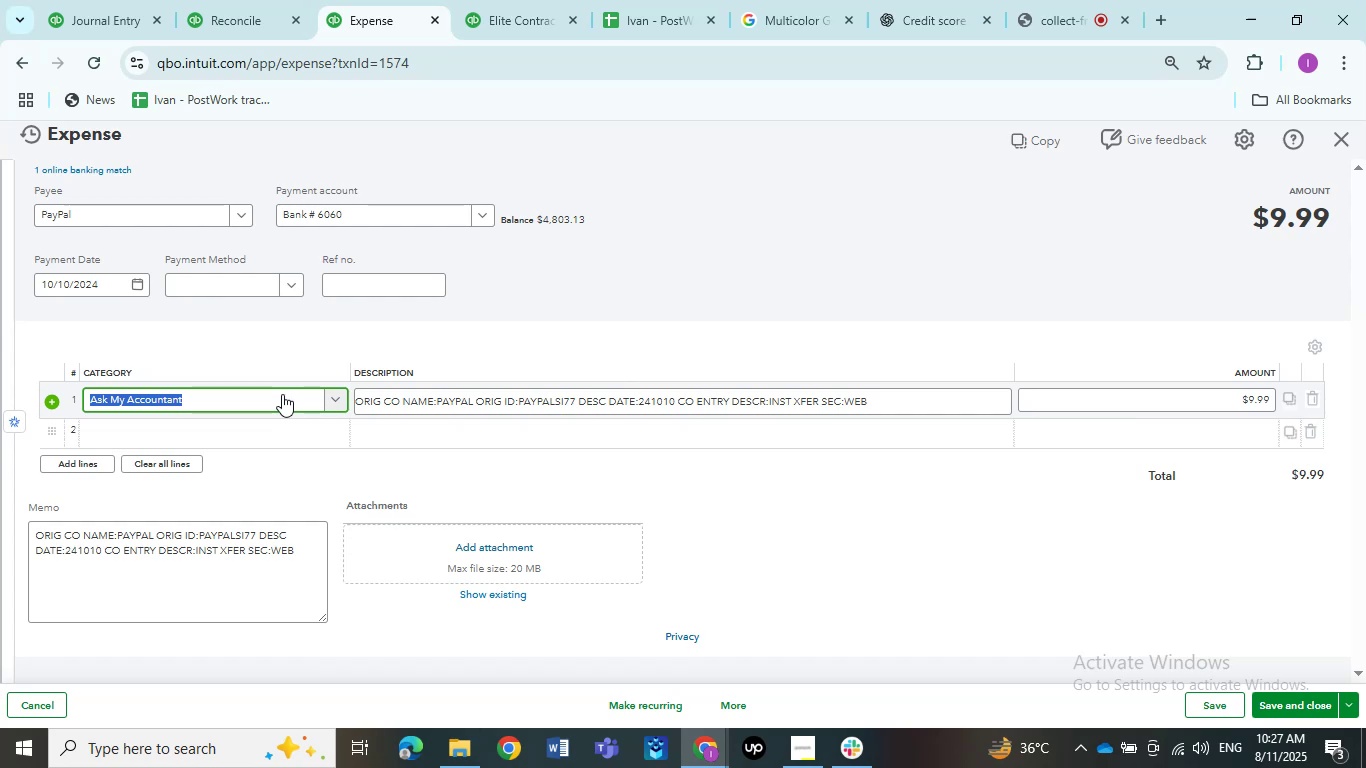 
type(dues)
 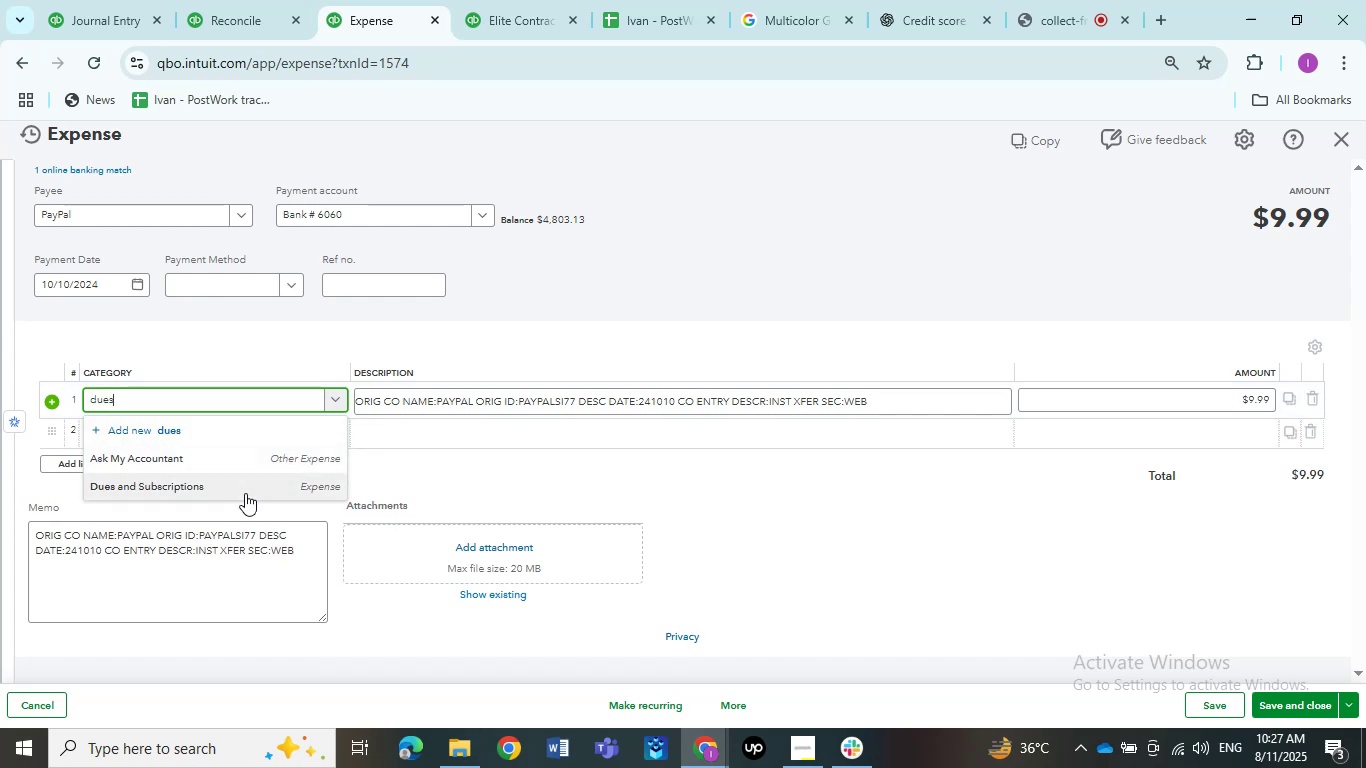 
key(Backspace)
 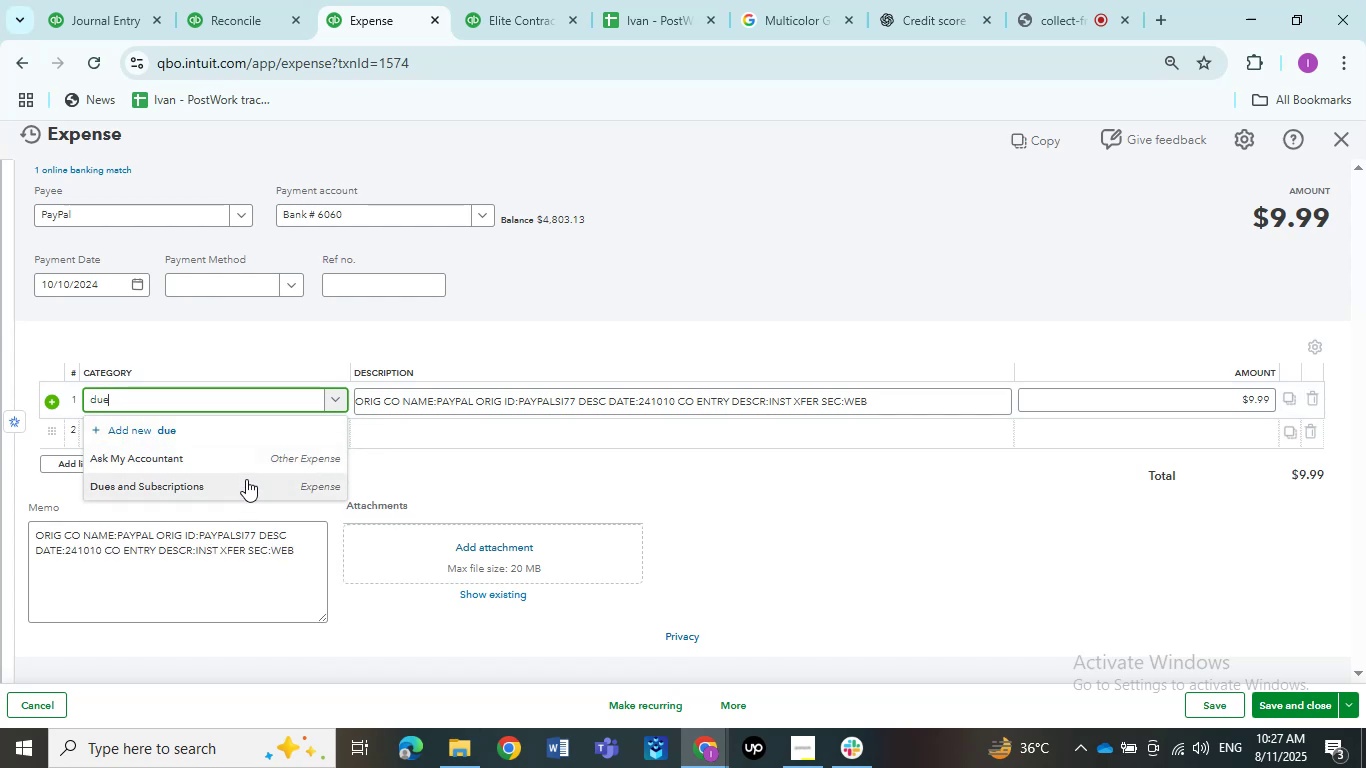 
key(Backspace)
 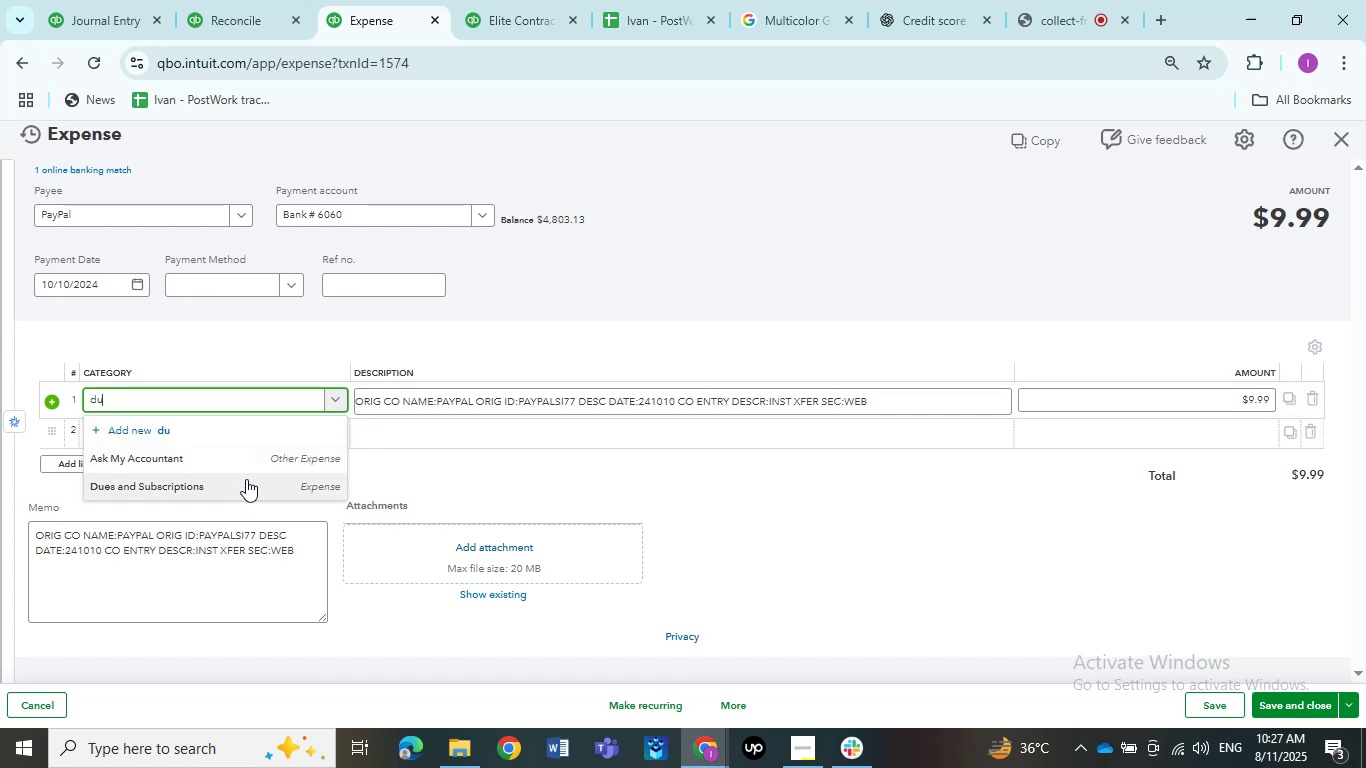 
key(Backspace)
 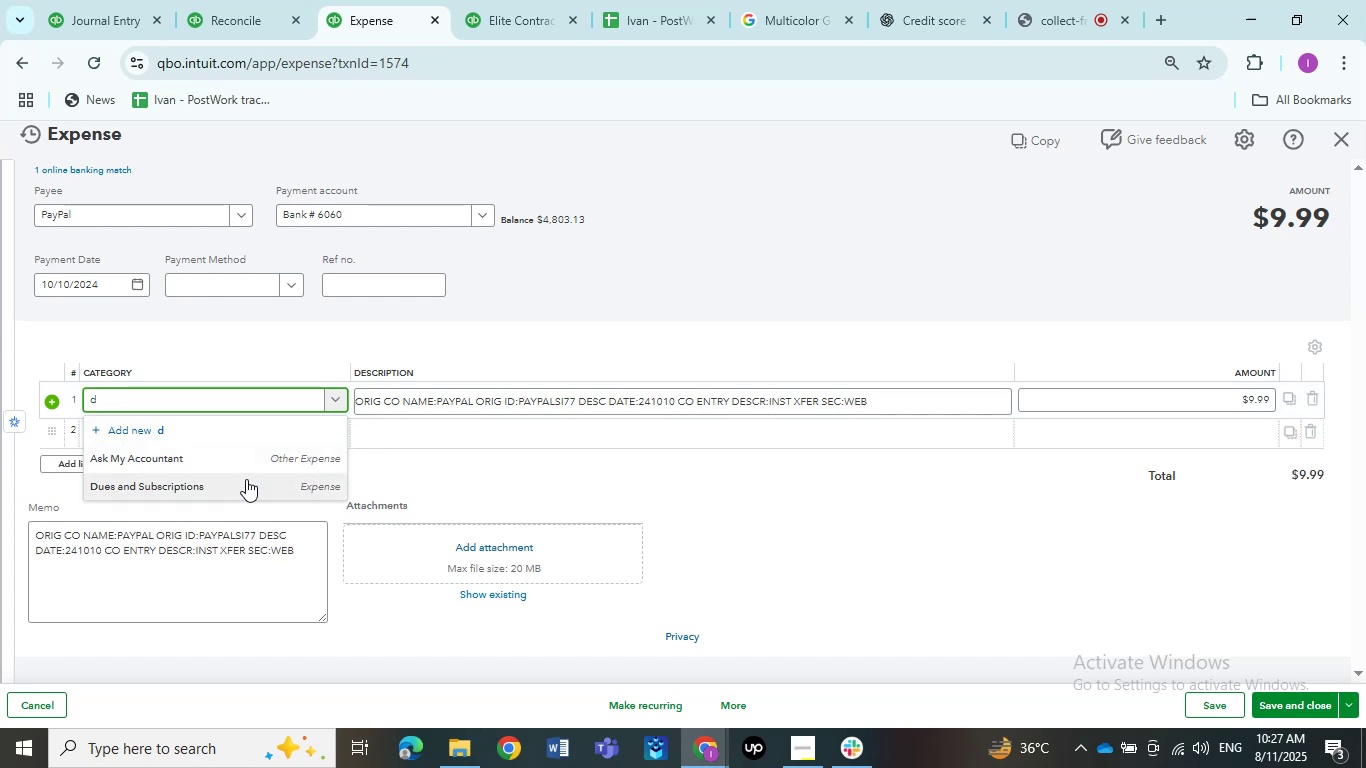 
key(Backspace)
 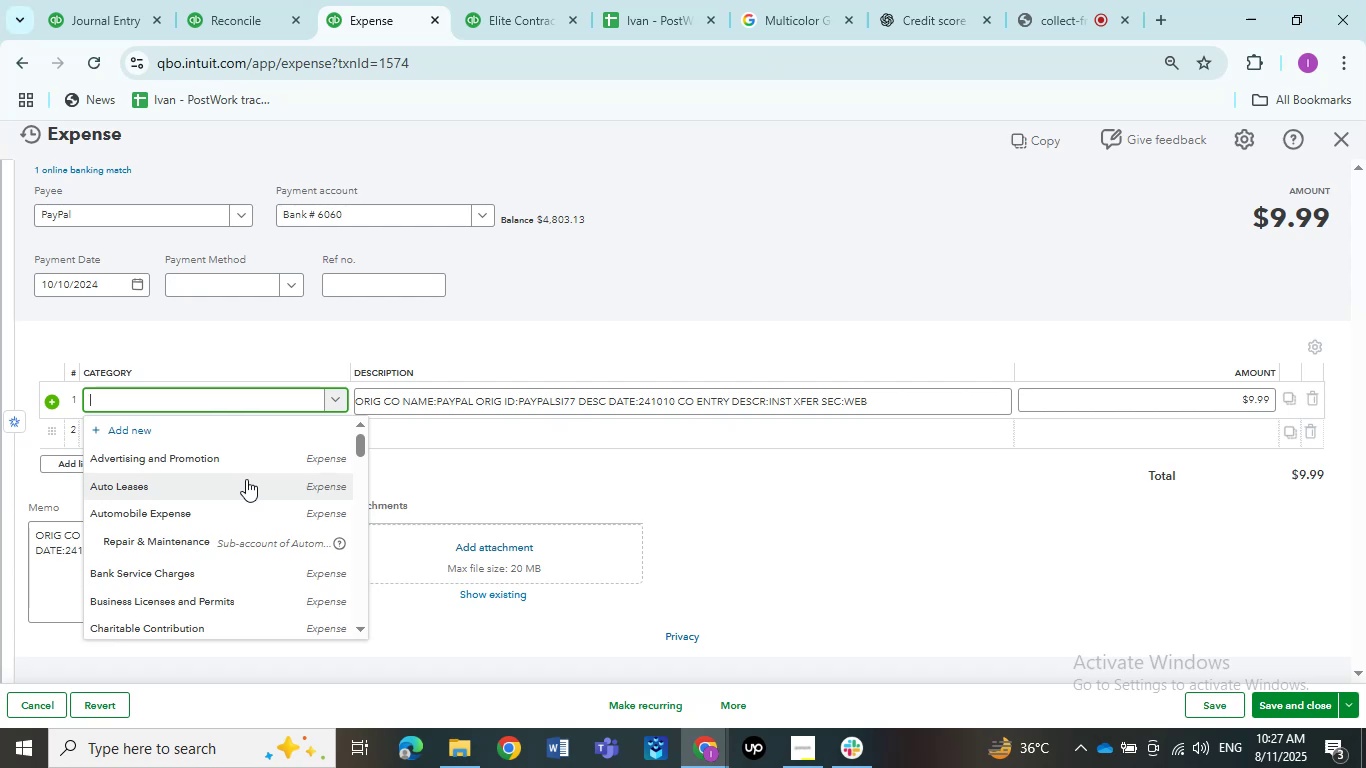 
wait(16.19)
 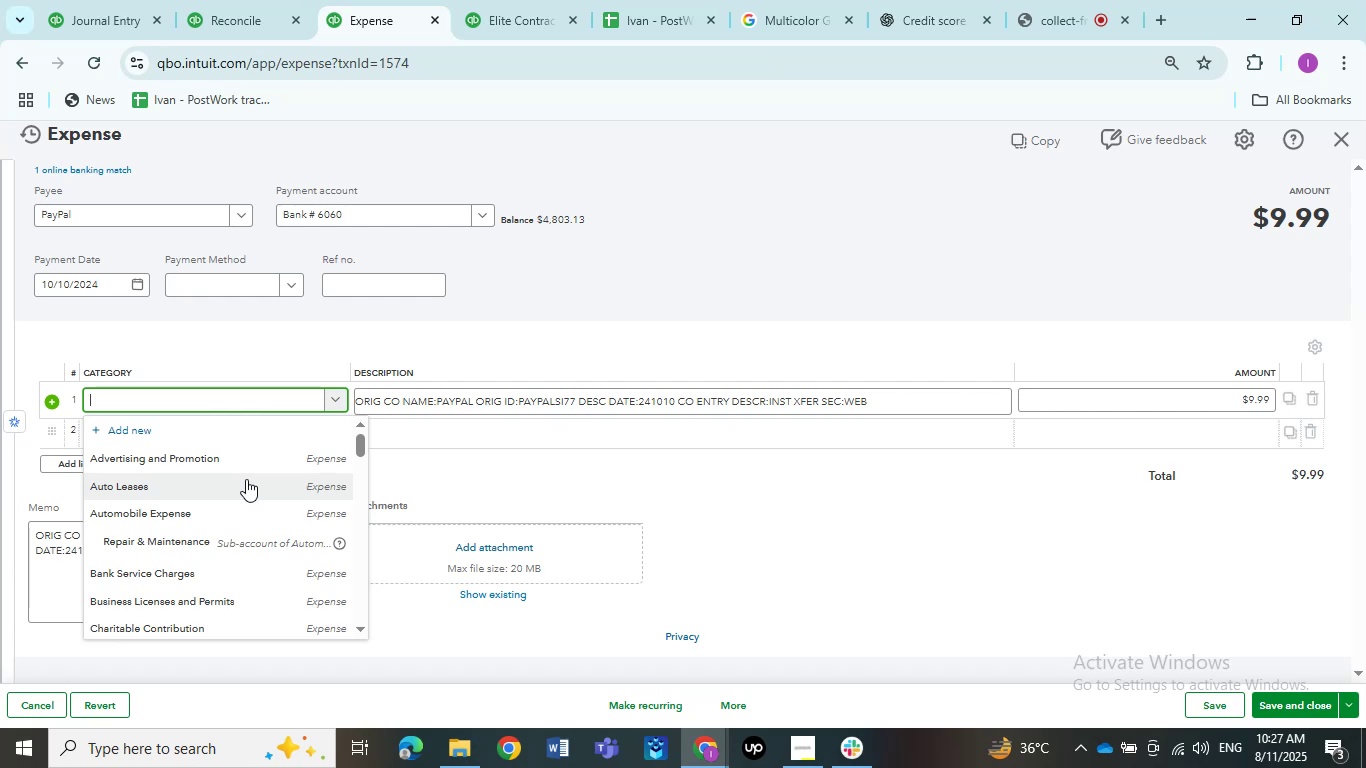 
type(office)
 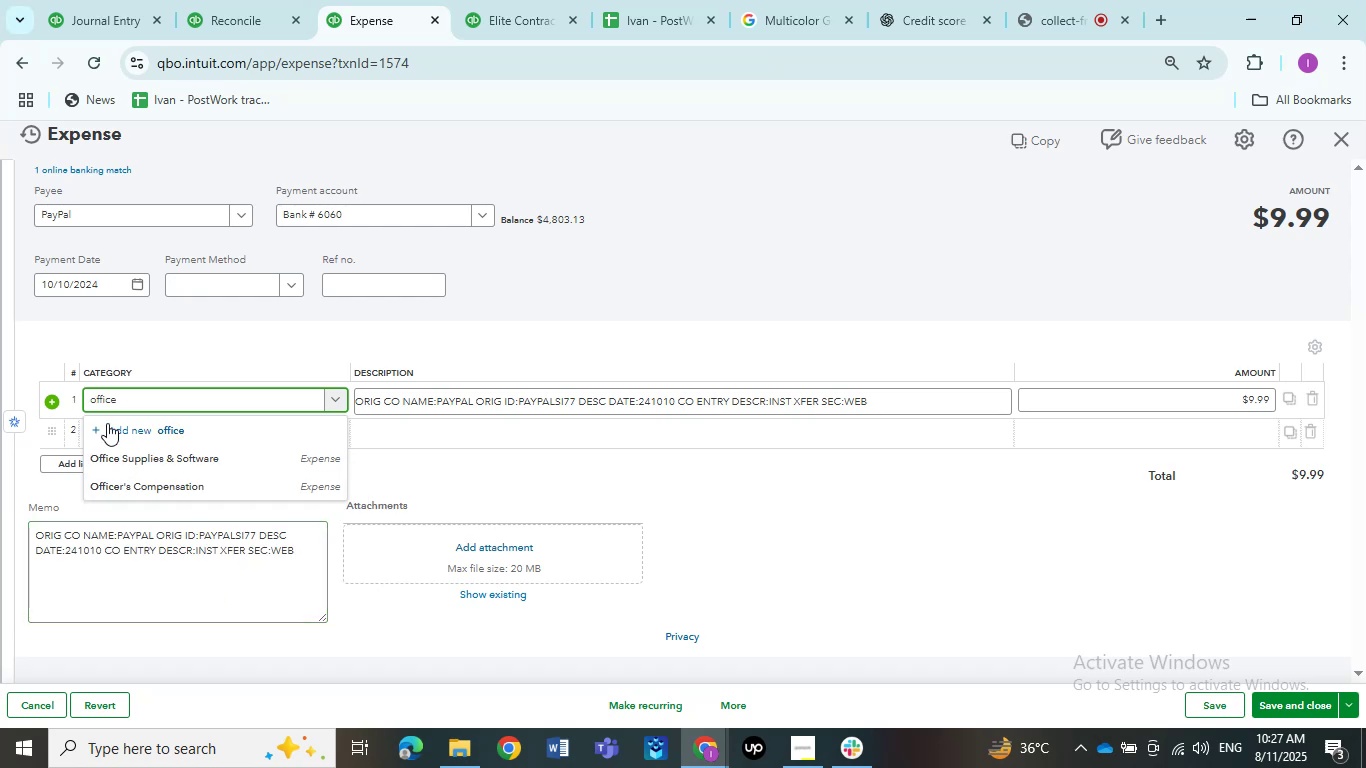 
left_click([147, 468])
 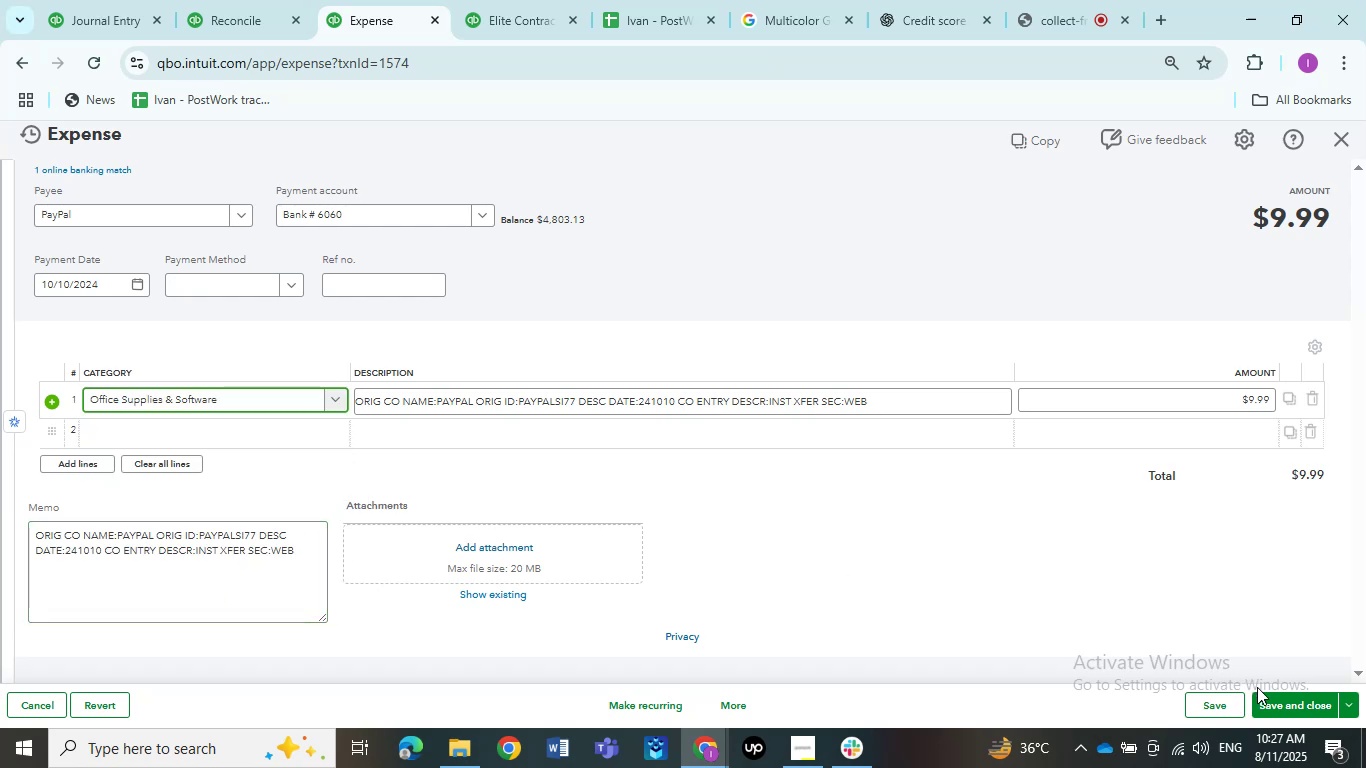 
left_click([1267, 695])
 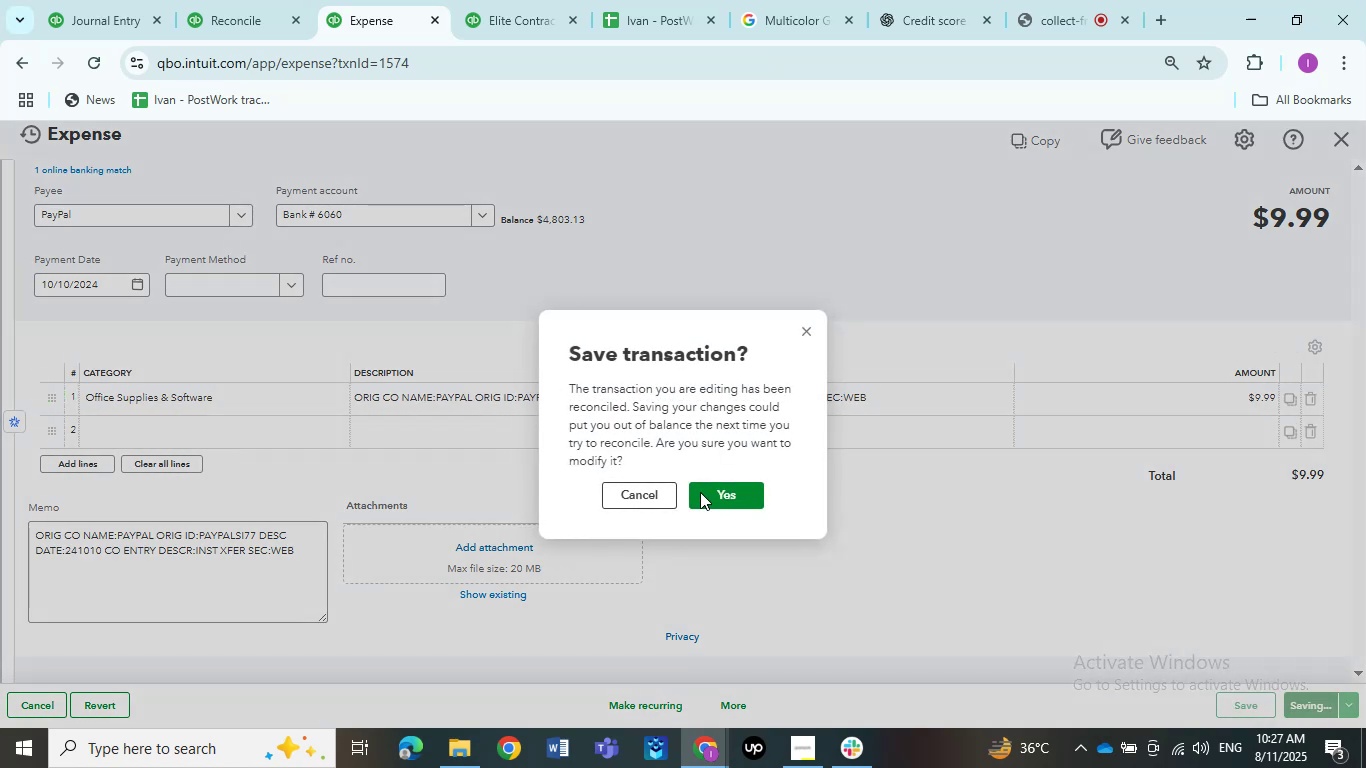 
left_click([711, 494])
 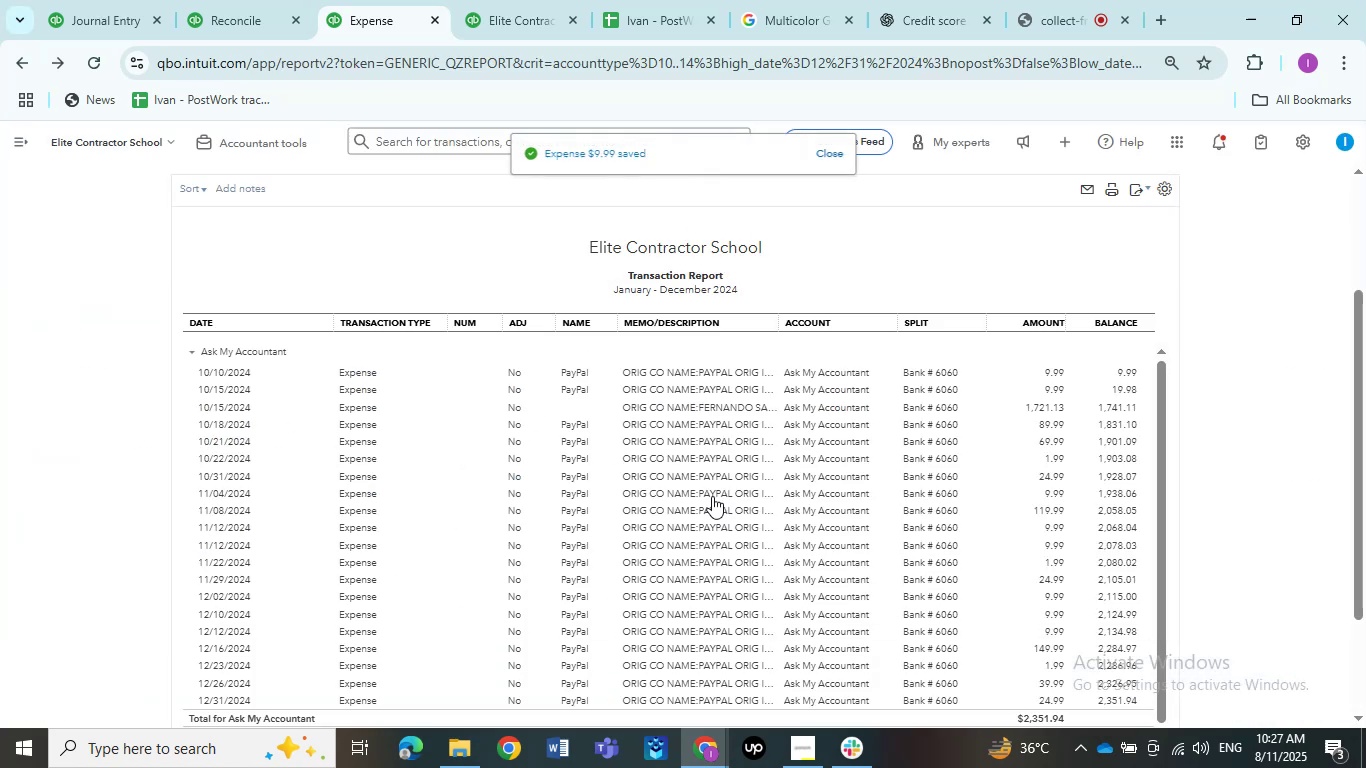 
mouse_move([5, 763])
 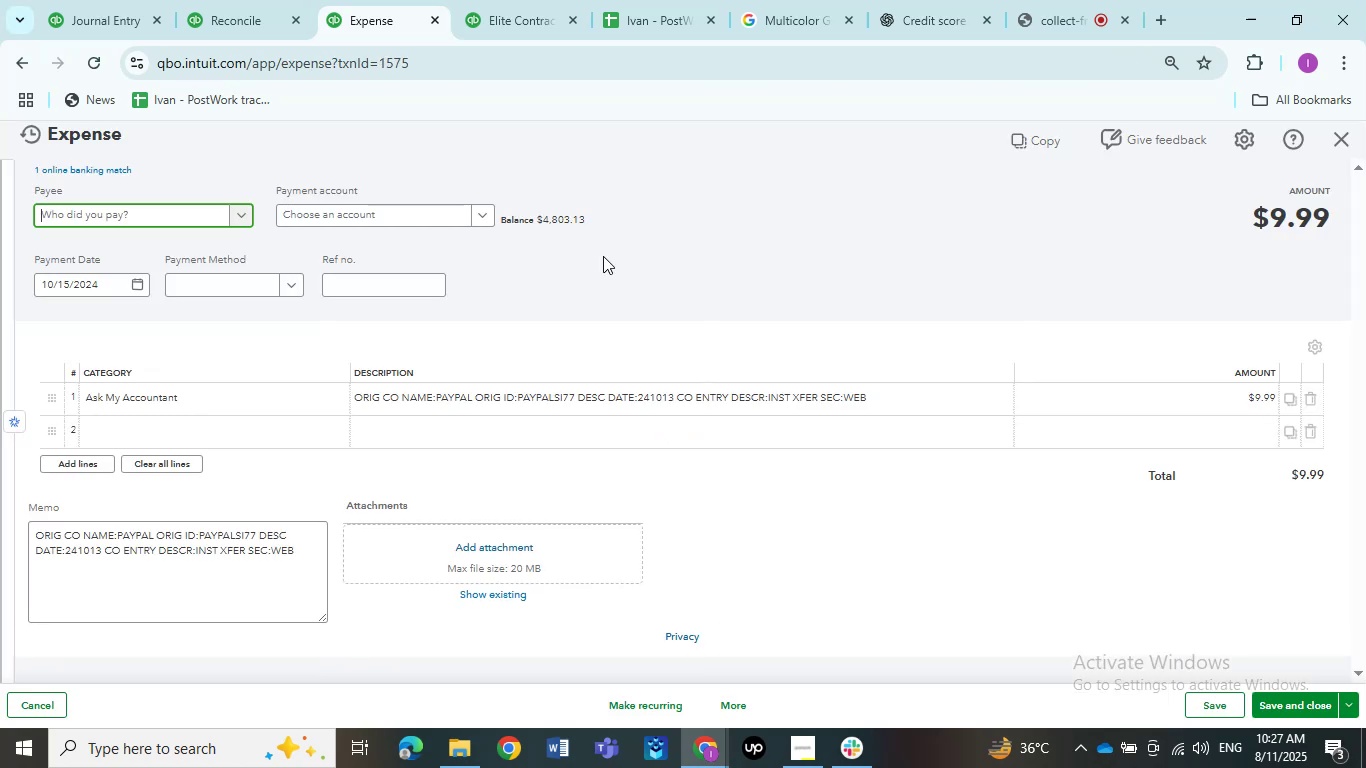 
wait(6.64)
 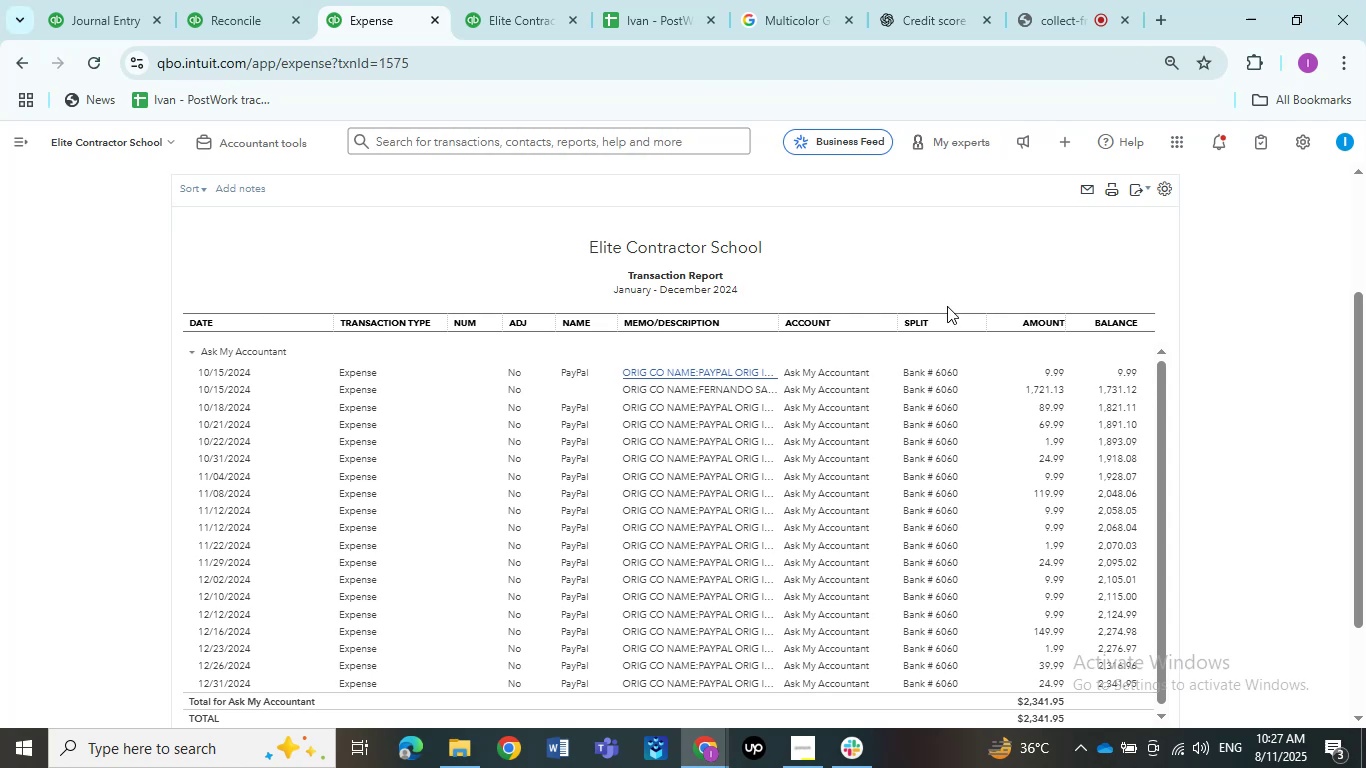 
left_click([278, 403])
 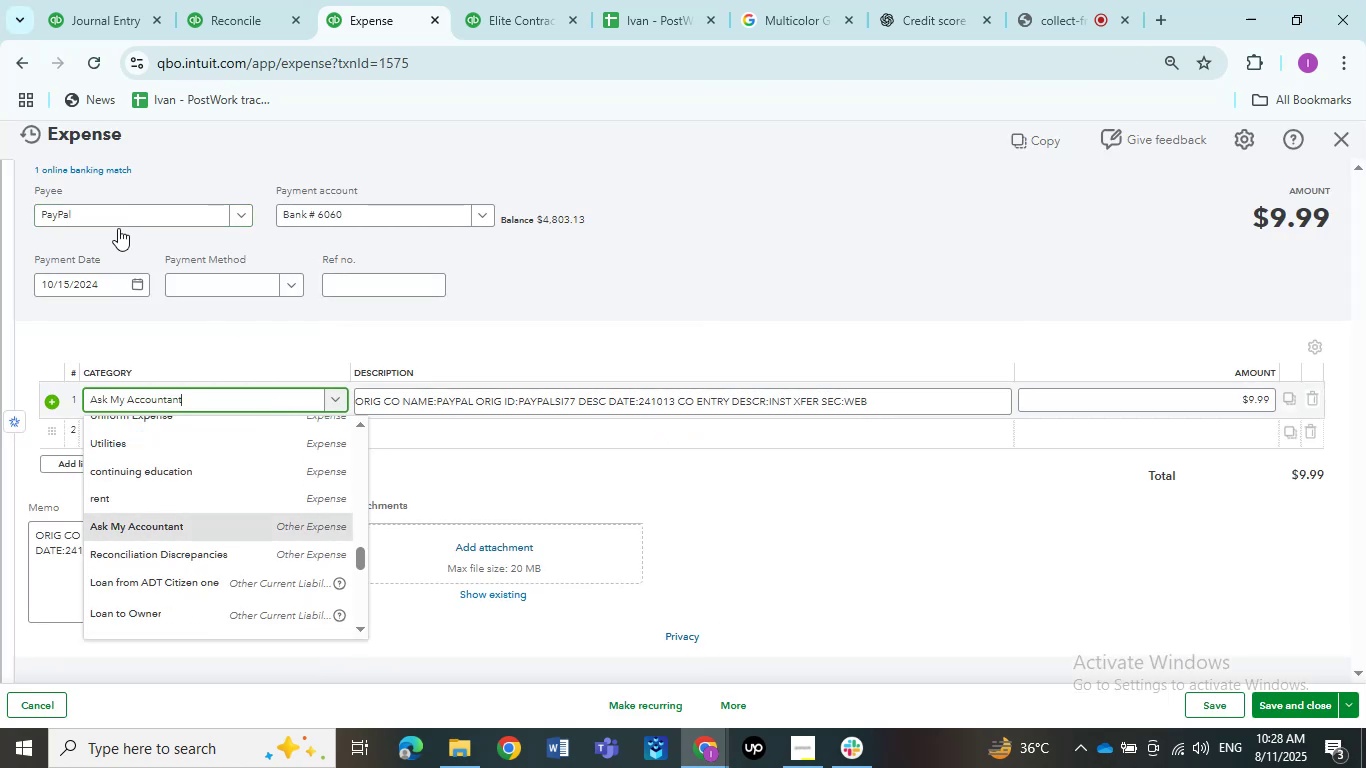 
scroll: coordinate [223, 509], scroll_direction: up, amount: 3.0
 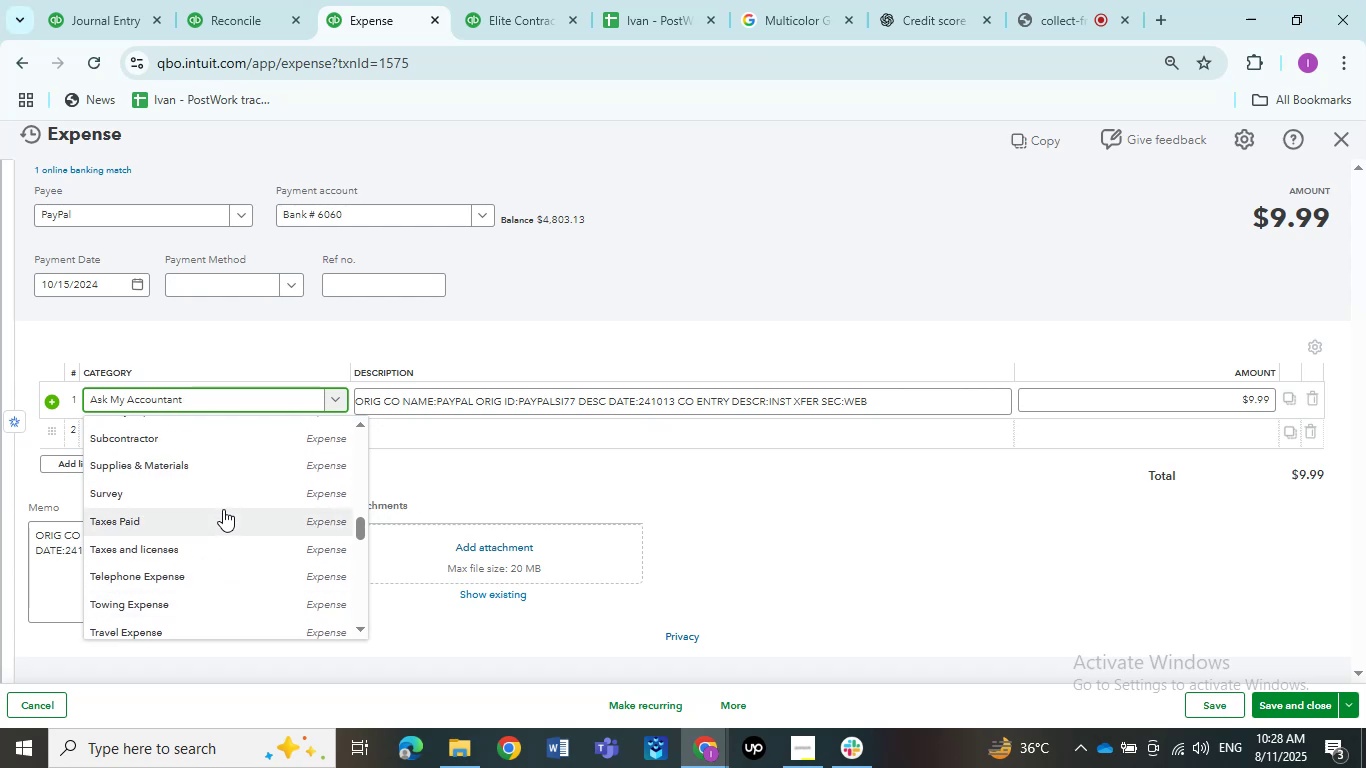 
wait(6.09)
 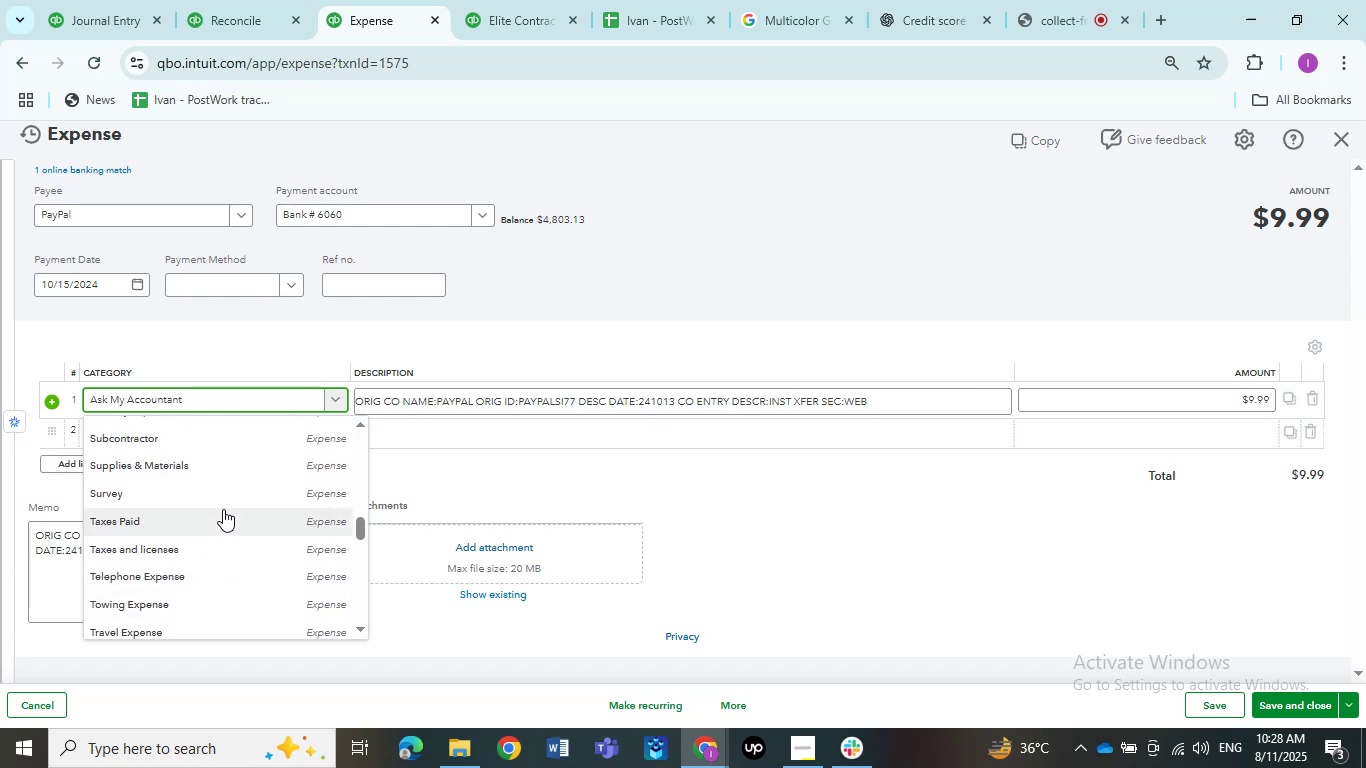 
scroll: coordinate [200, 490], scroll_direction: up, amount: 3.0
 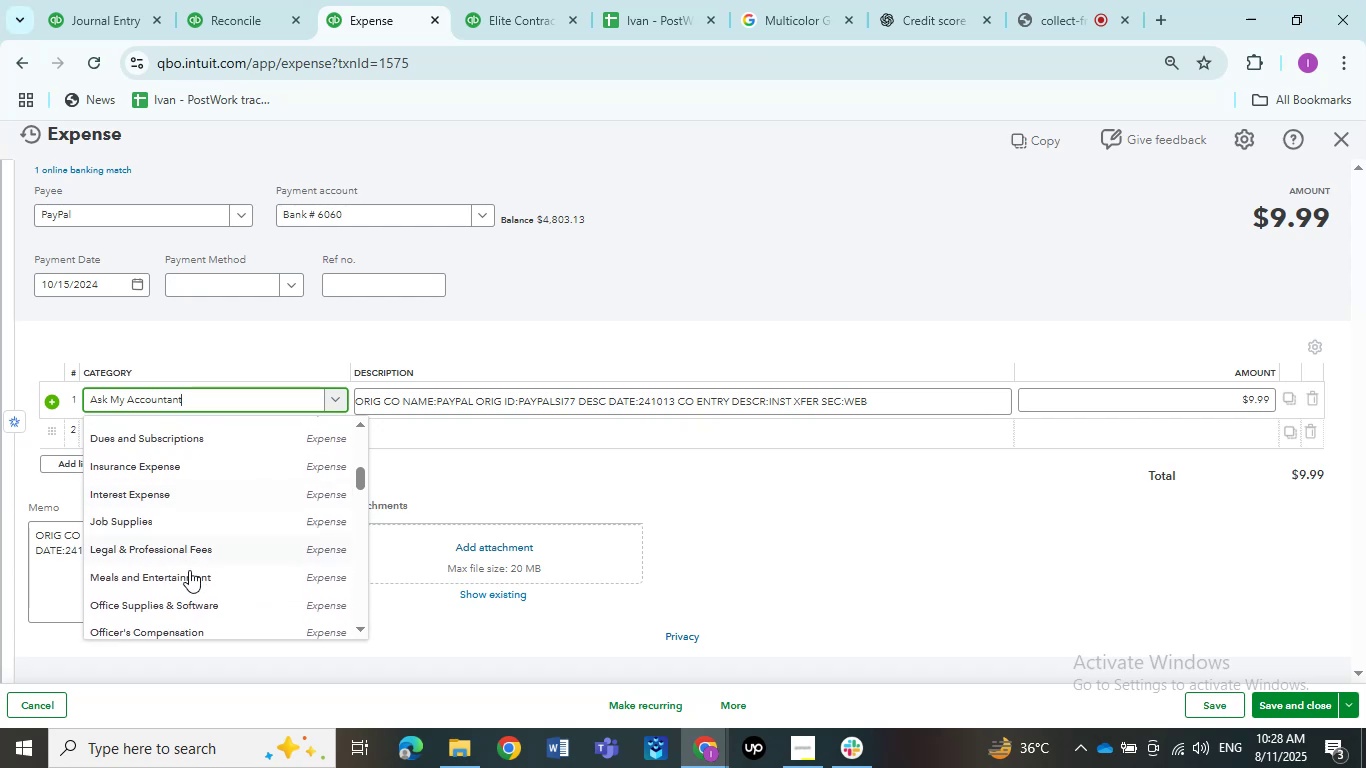 
left_click([184, 607])
 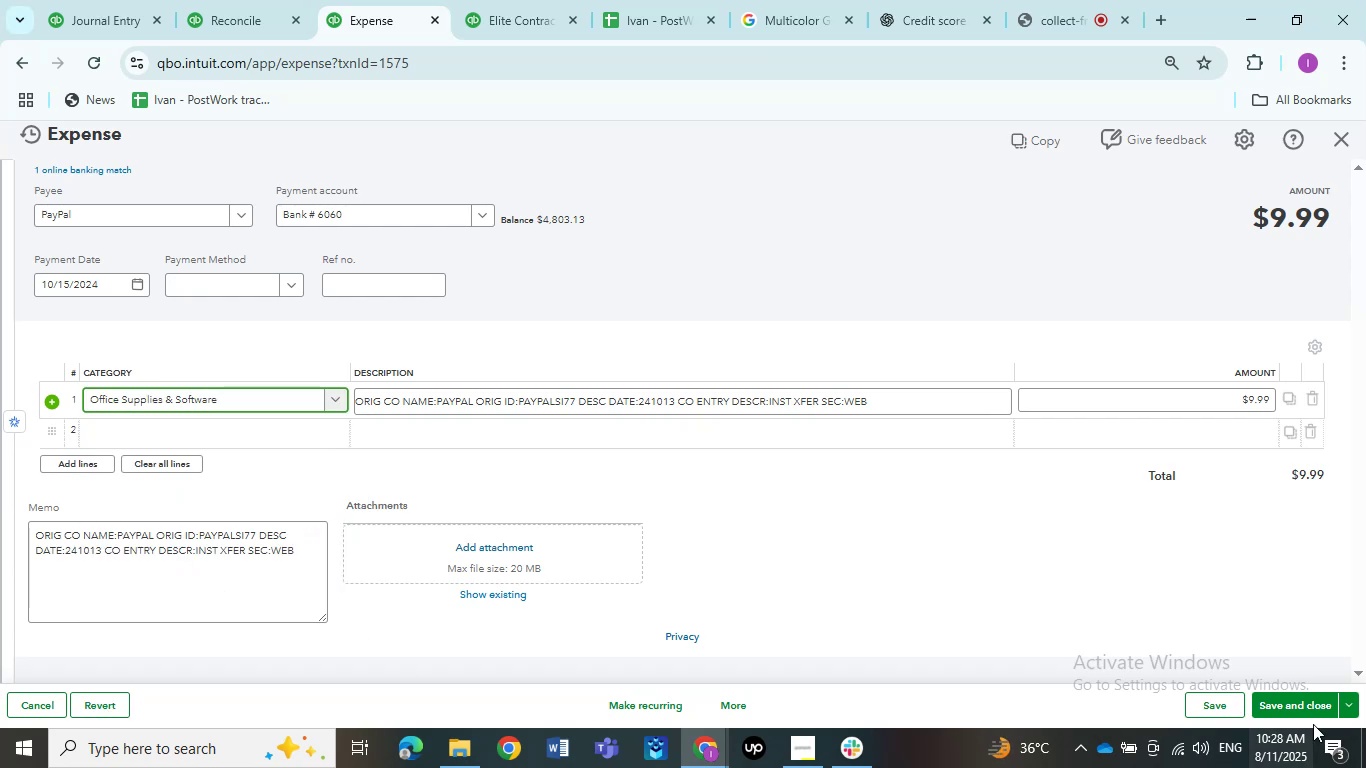 
left_click([1308, 711])
 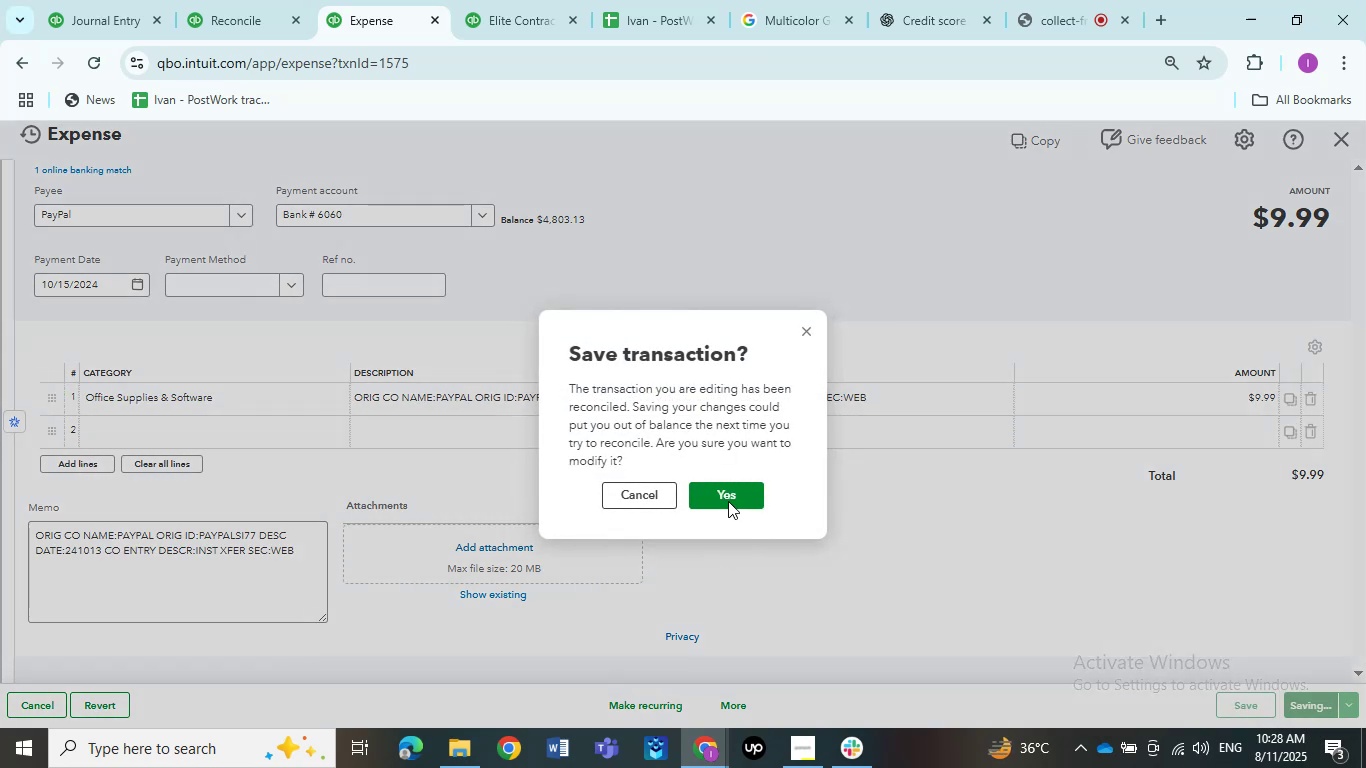 
left_click([728, 497])
 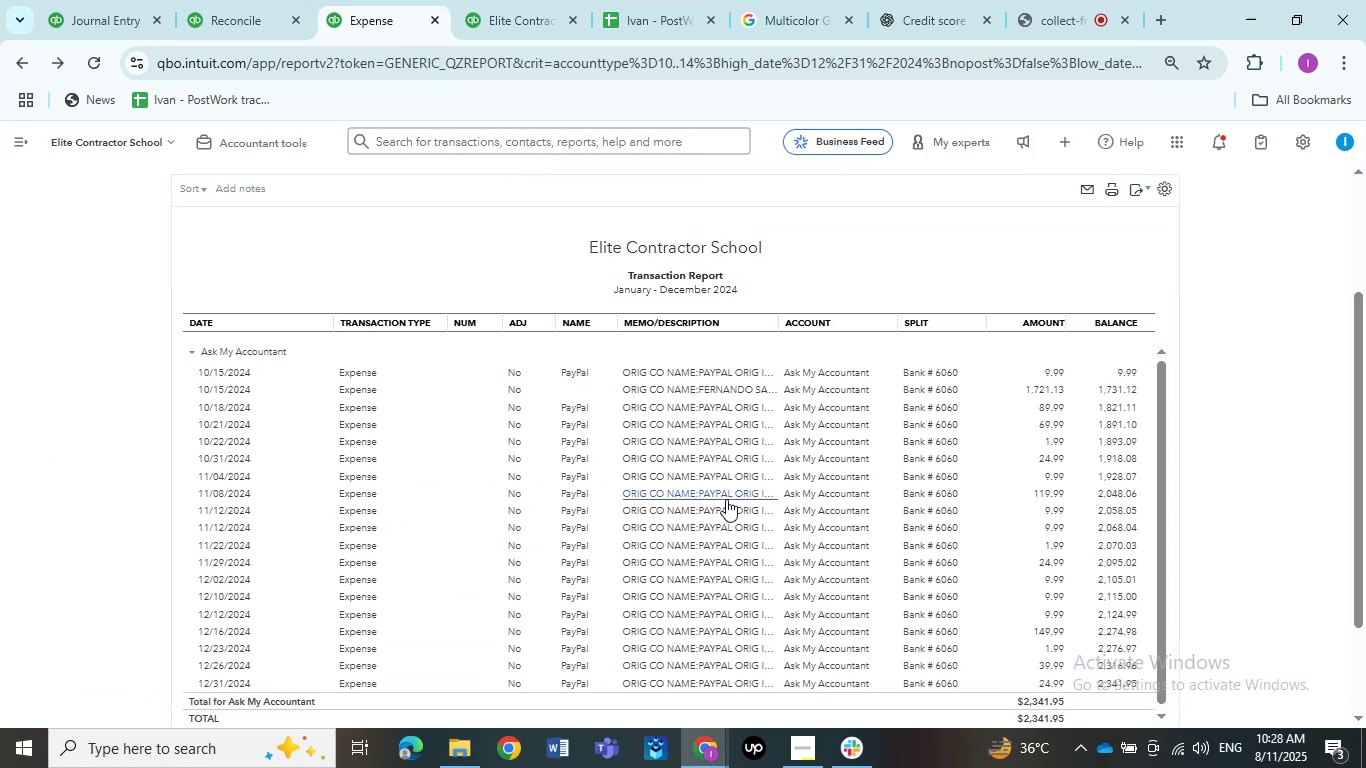 
wait(15.84)
 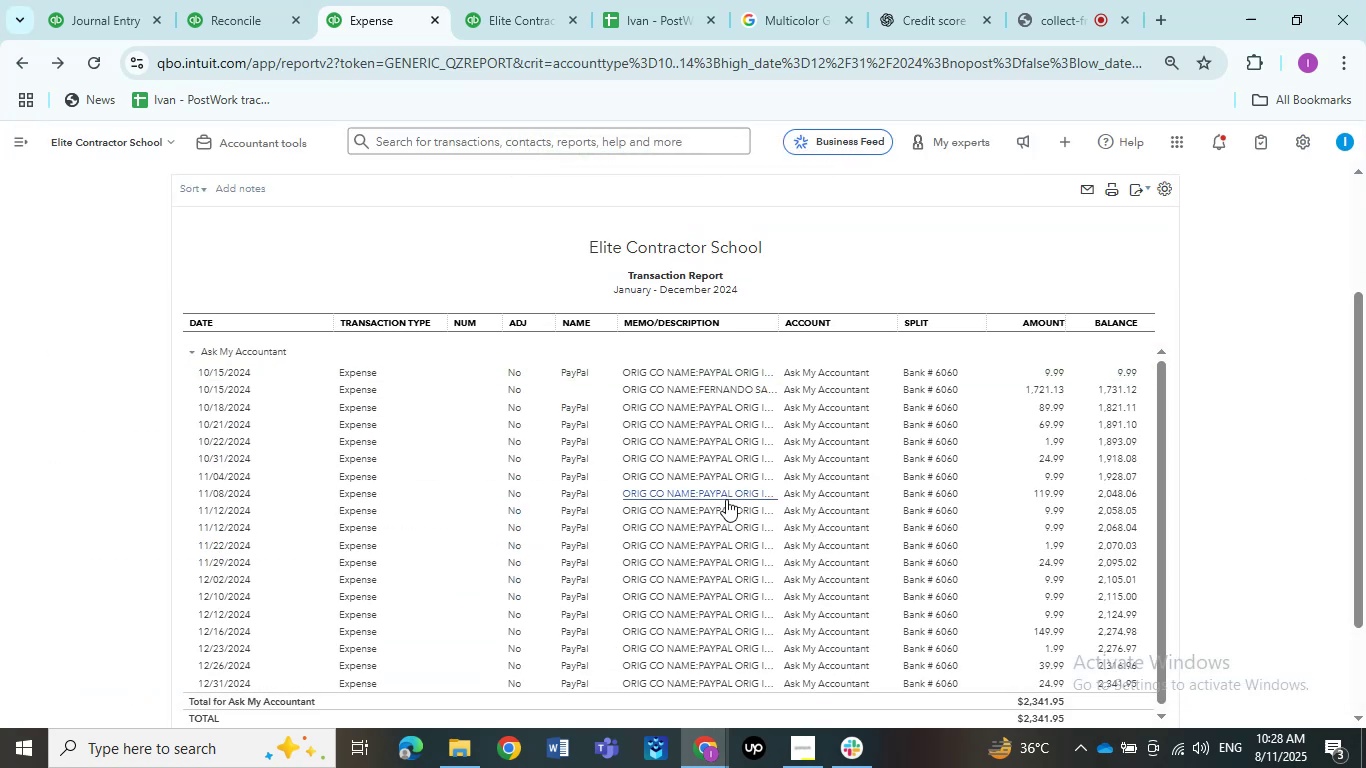 
scroll: coordinate [518, 398], scroll_direction: down, amount: 1.0
 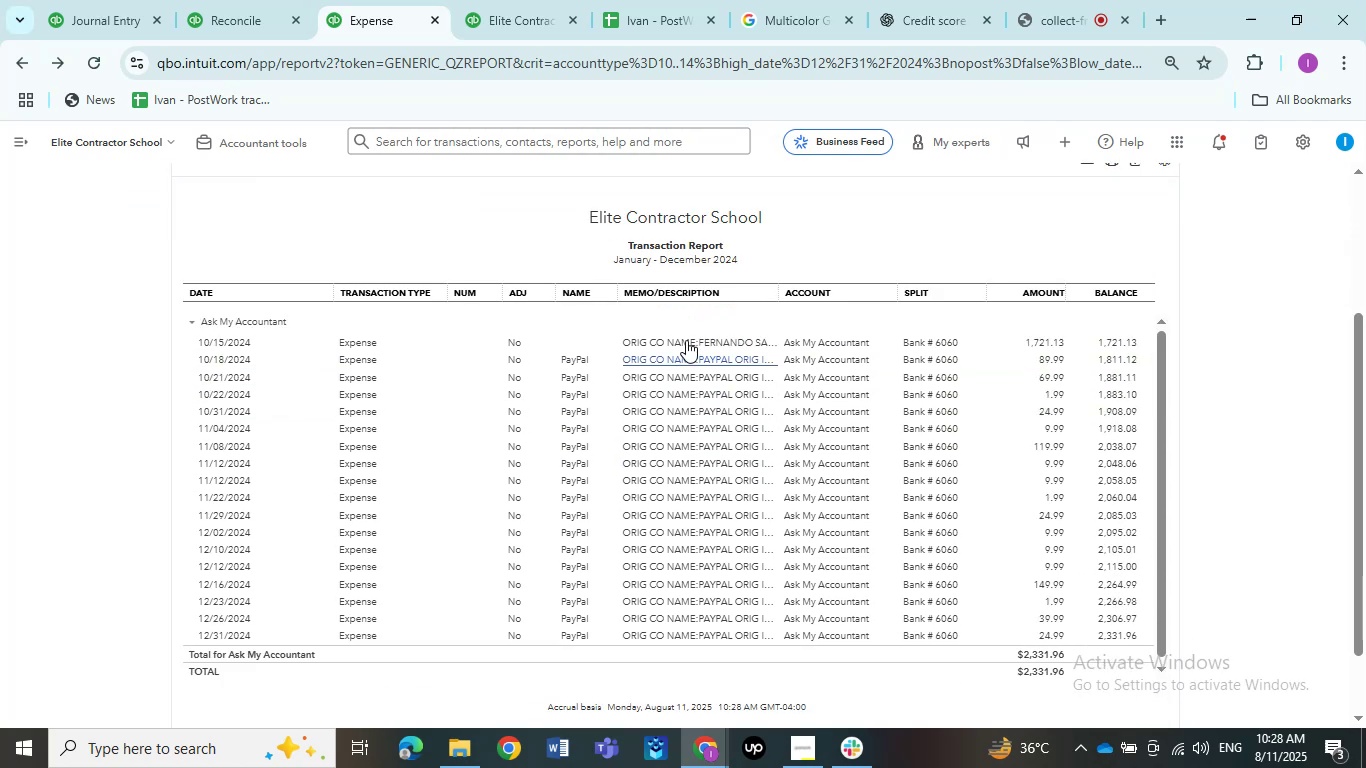 
left_click([686, 340])
 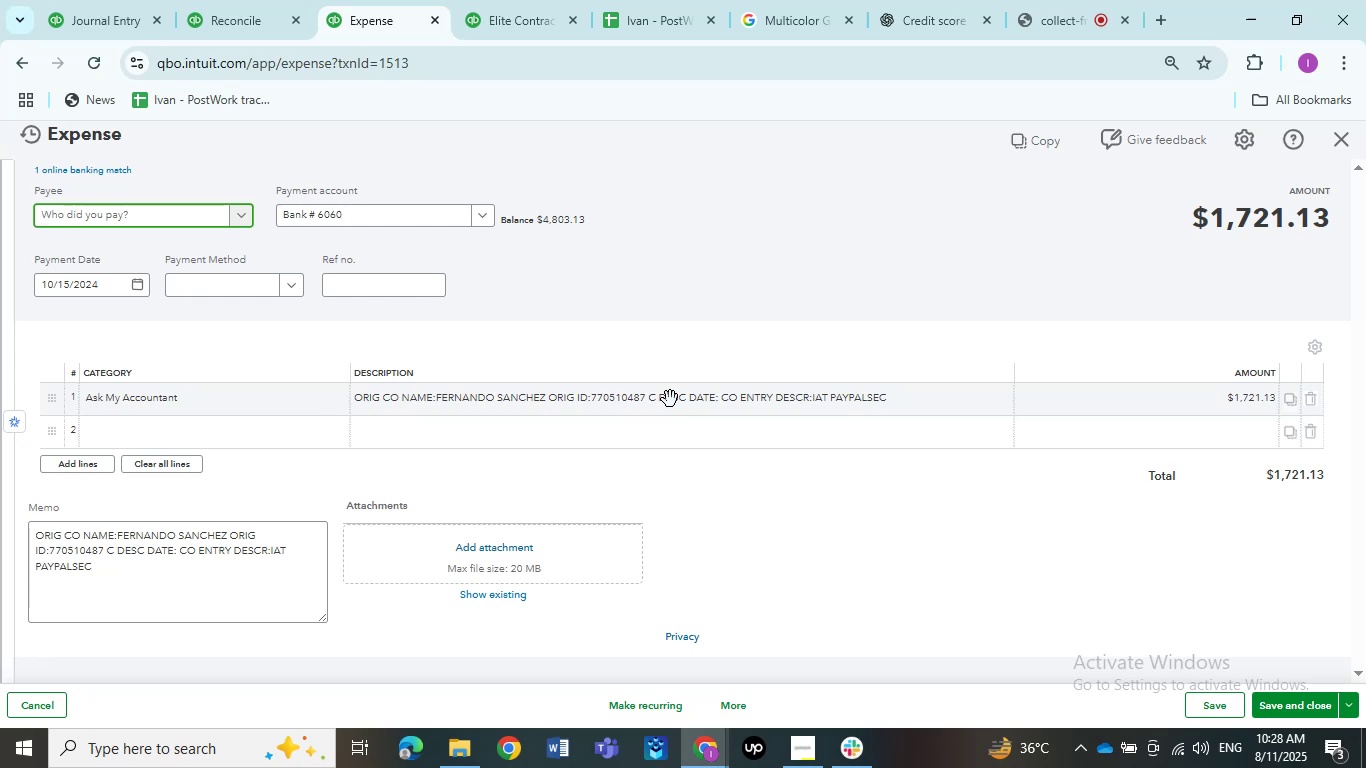 
wait(16.47)
 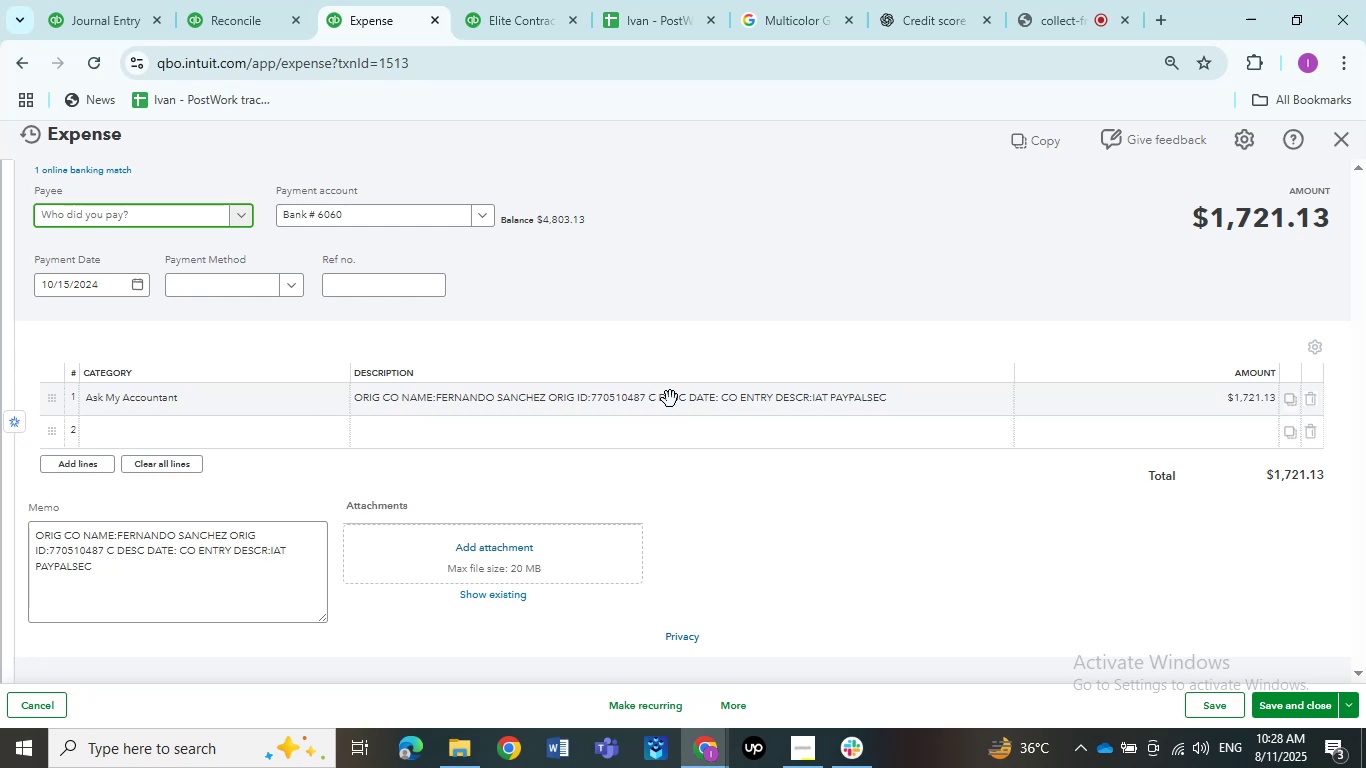 
left_click([213, 418])
 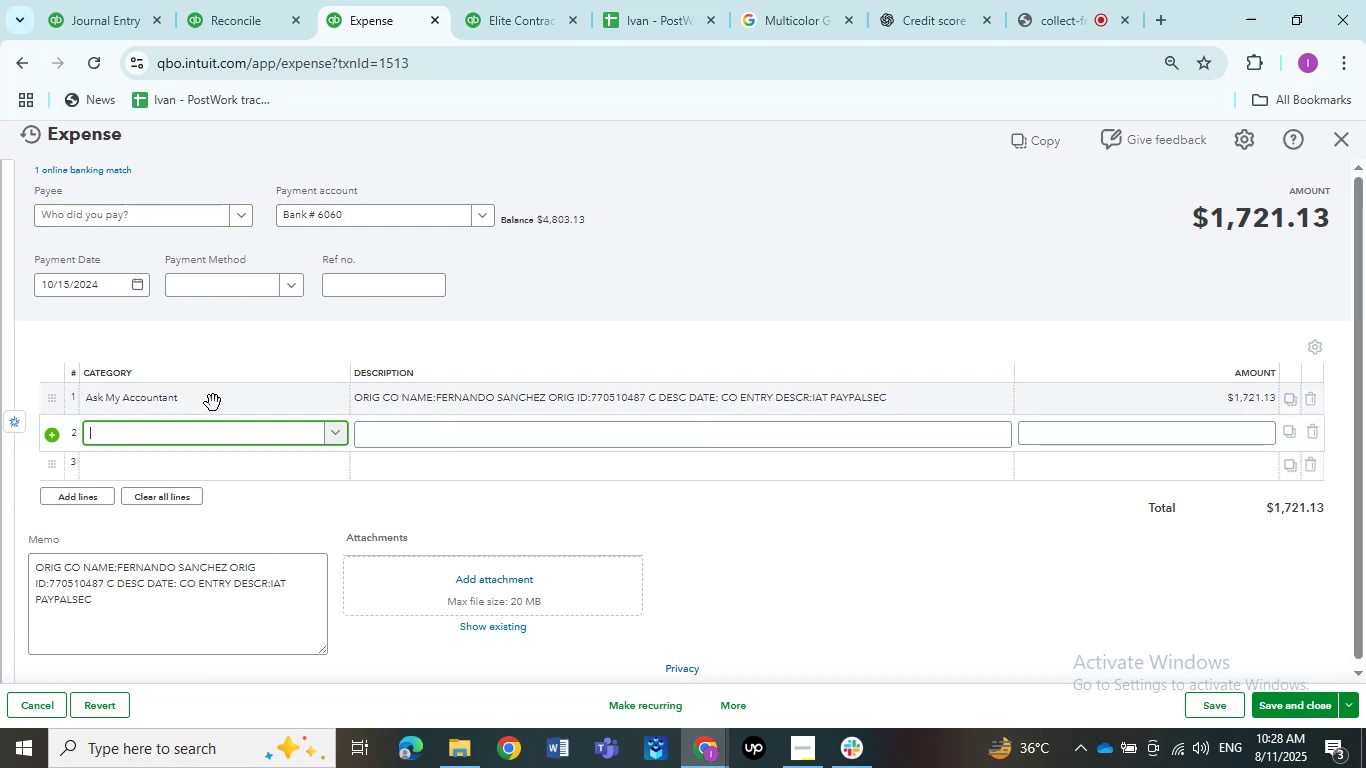 
left_click([213, 403])
 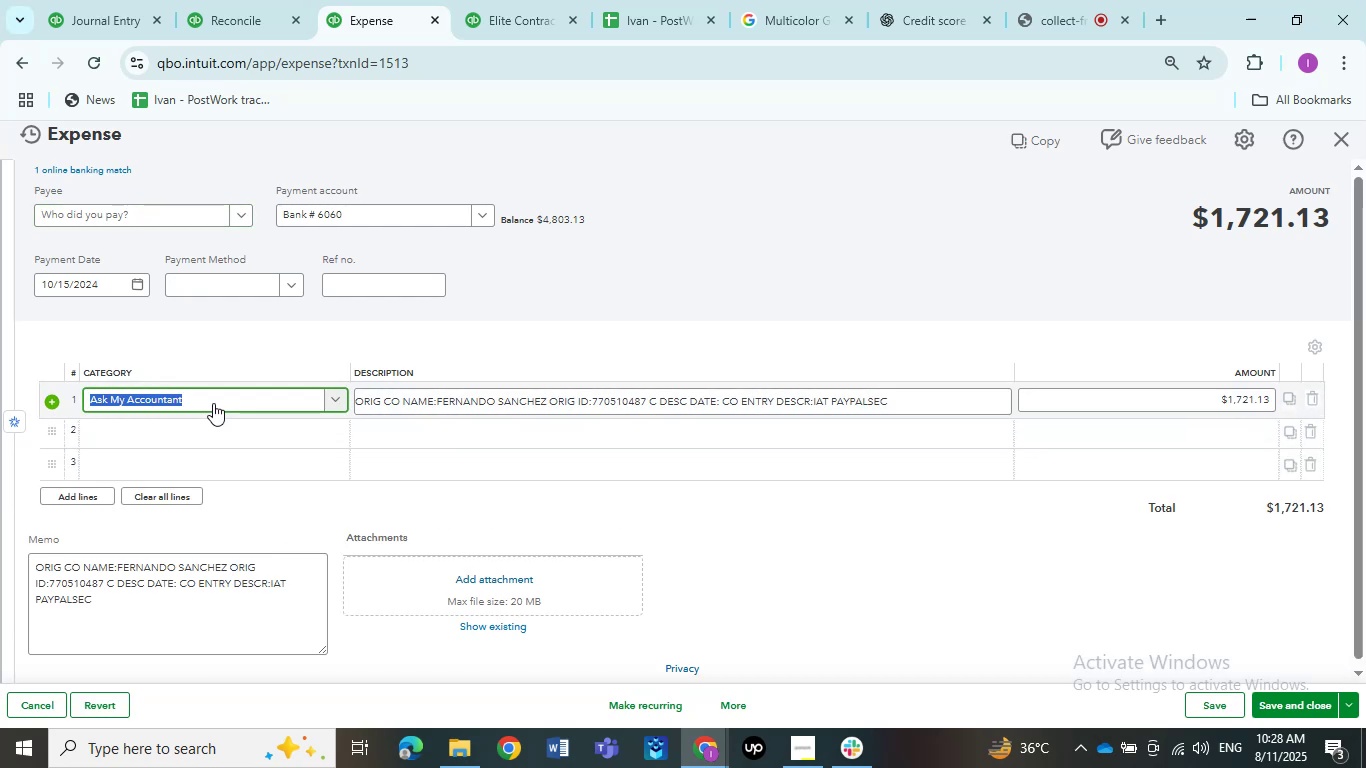 
type(offu)
key(Backspace)
type(ice)
 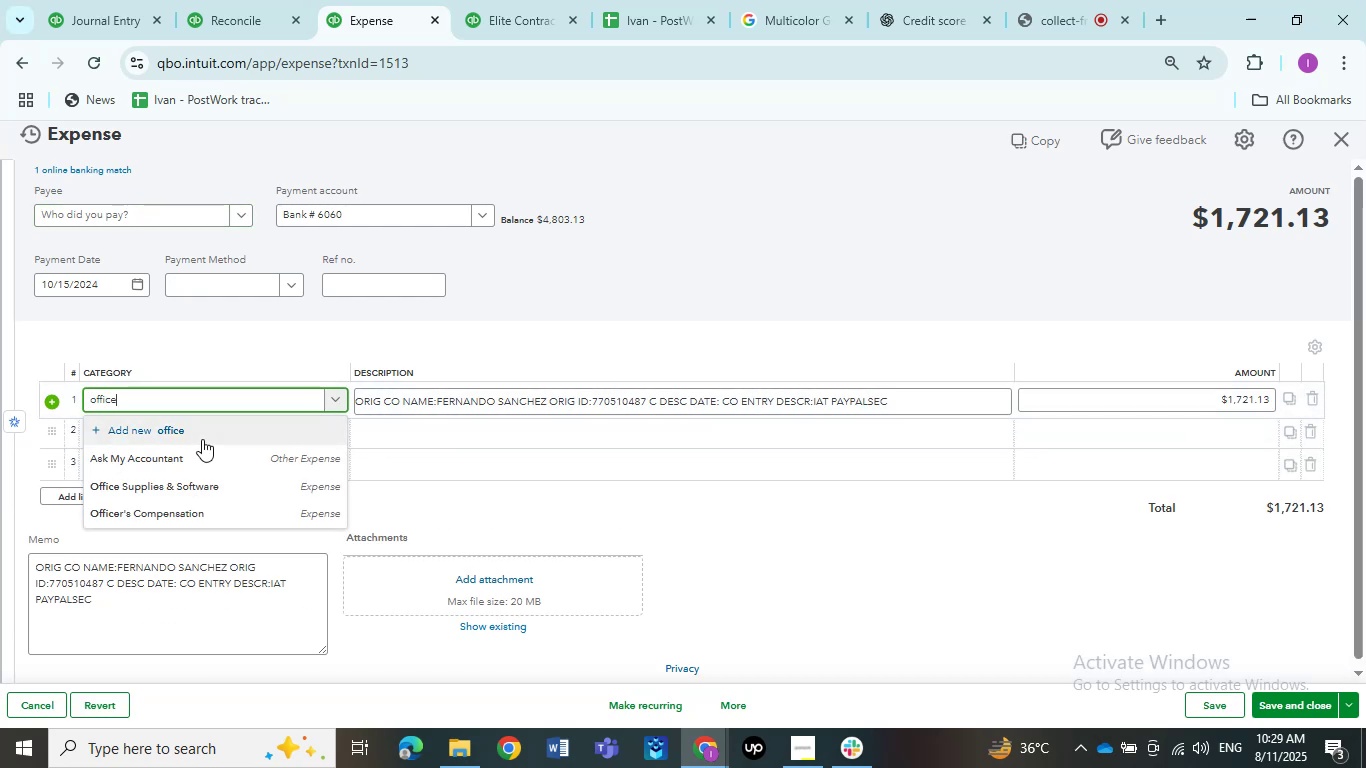 
left_click([190, 489])
 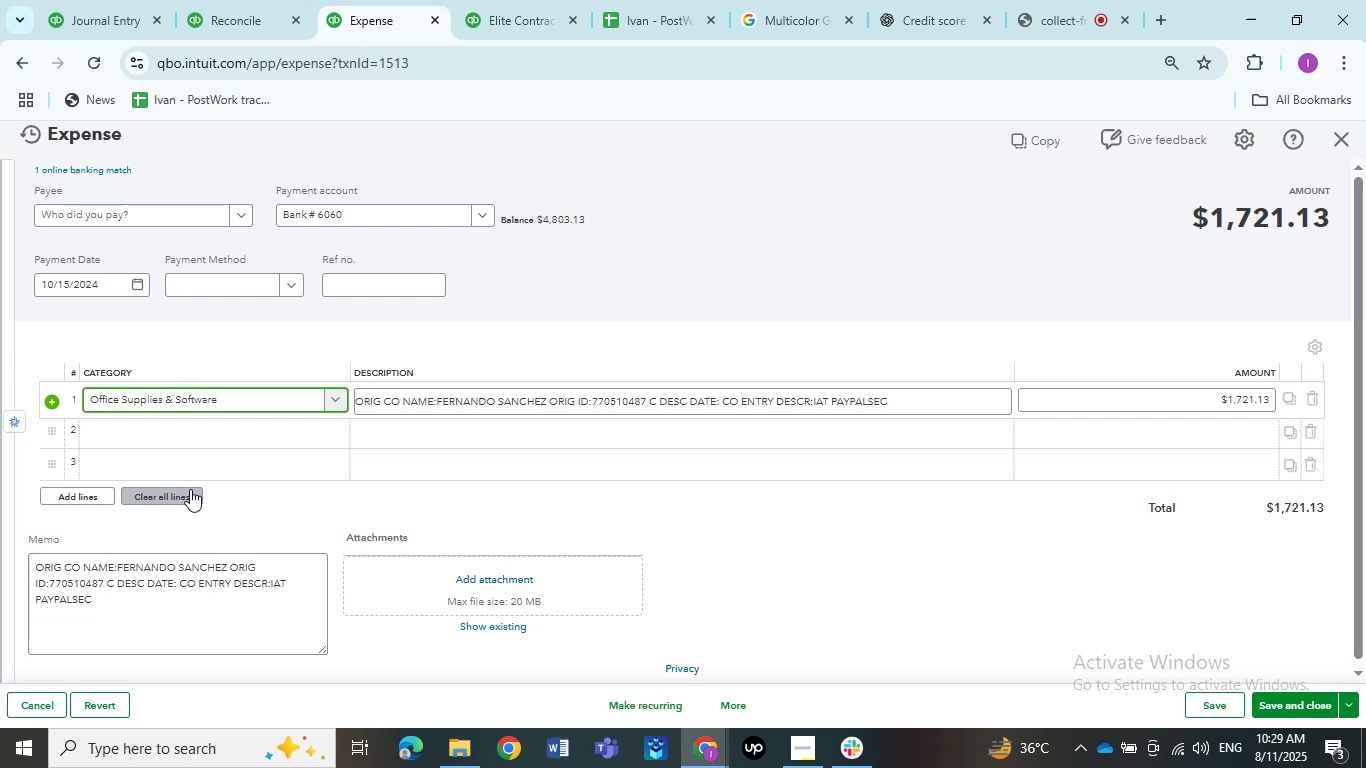 
wait(10.18)
 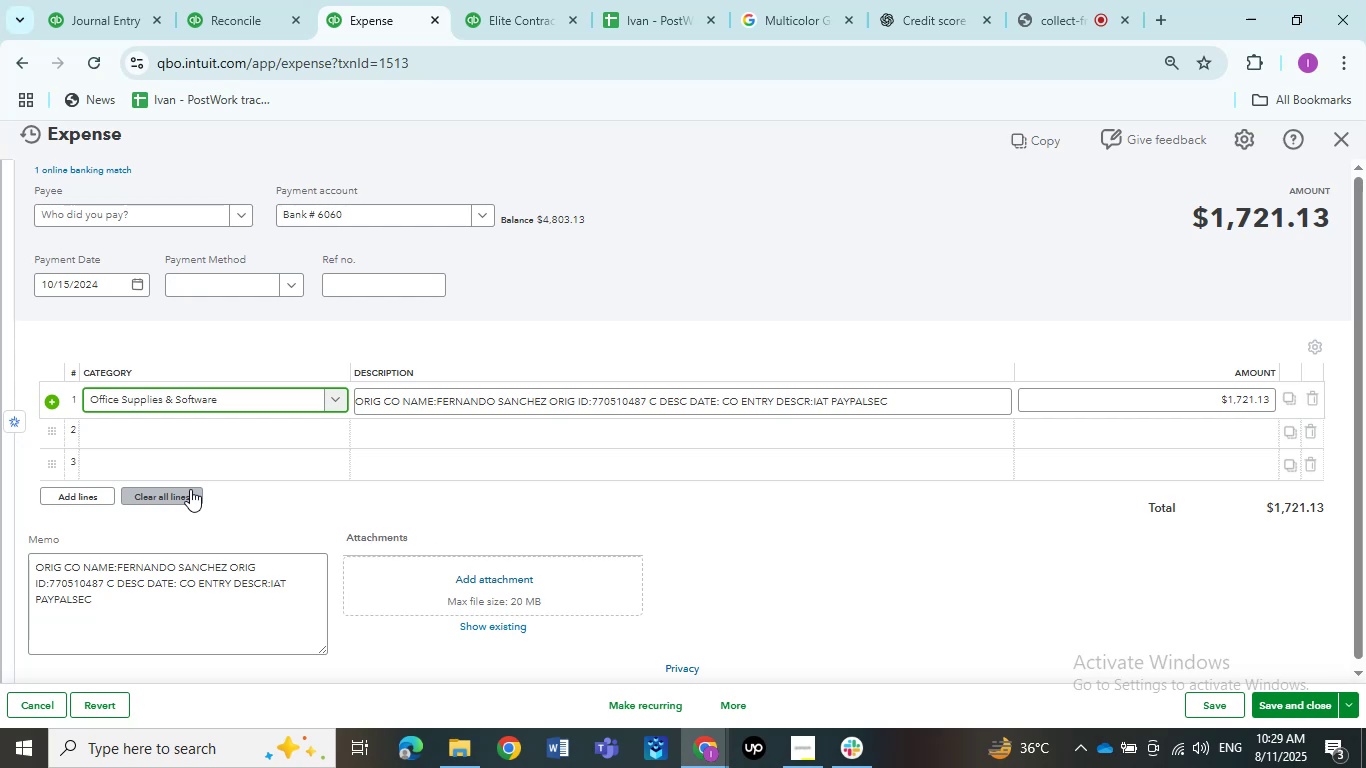 
left_click([1276, 703])
 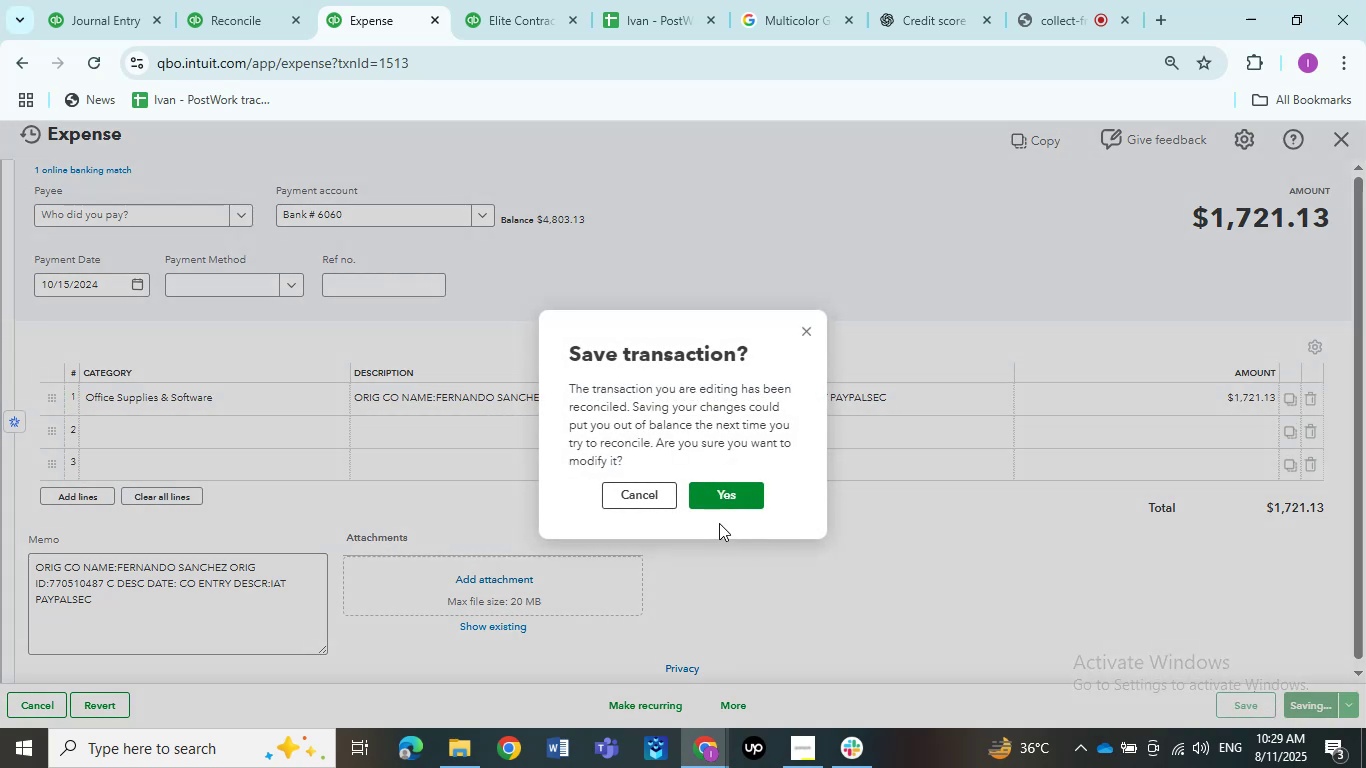 
left_click([717, 498])
 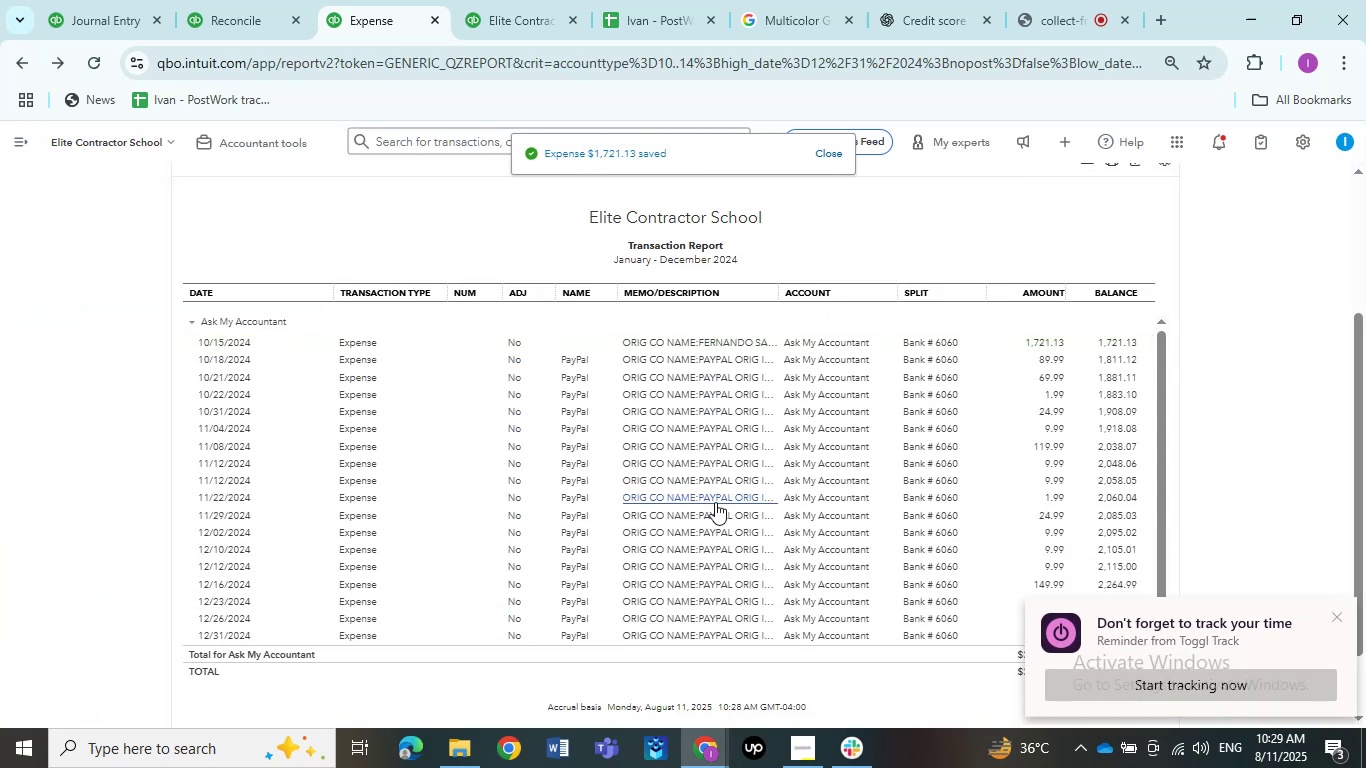 
wait(8.4)
 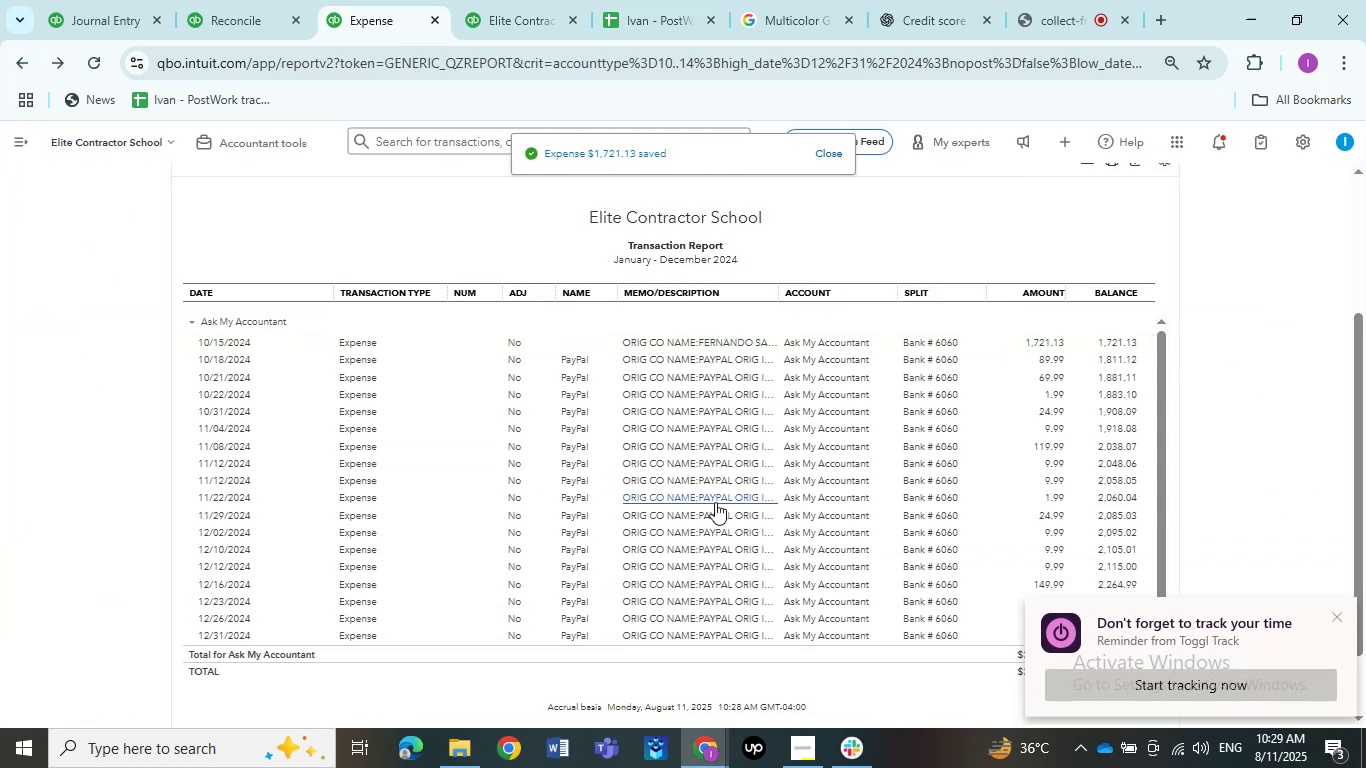 
left_click([704, 367])
 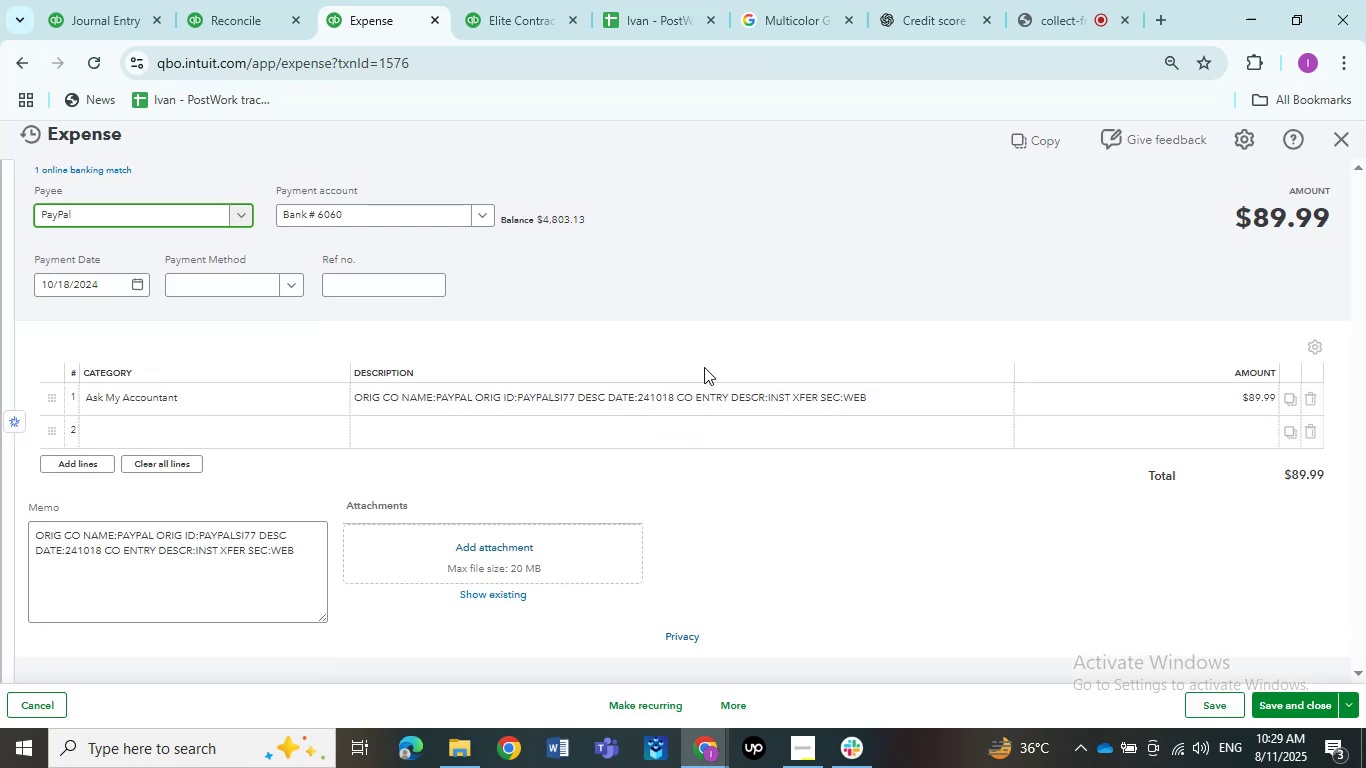 
wait(13.56)
 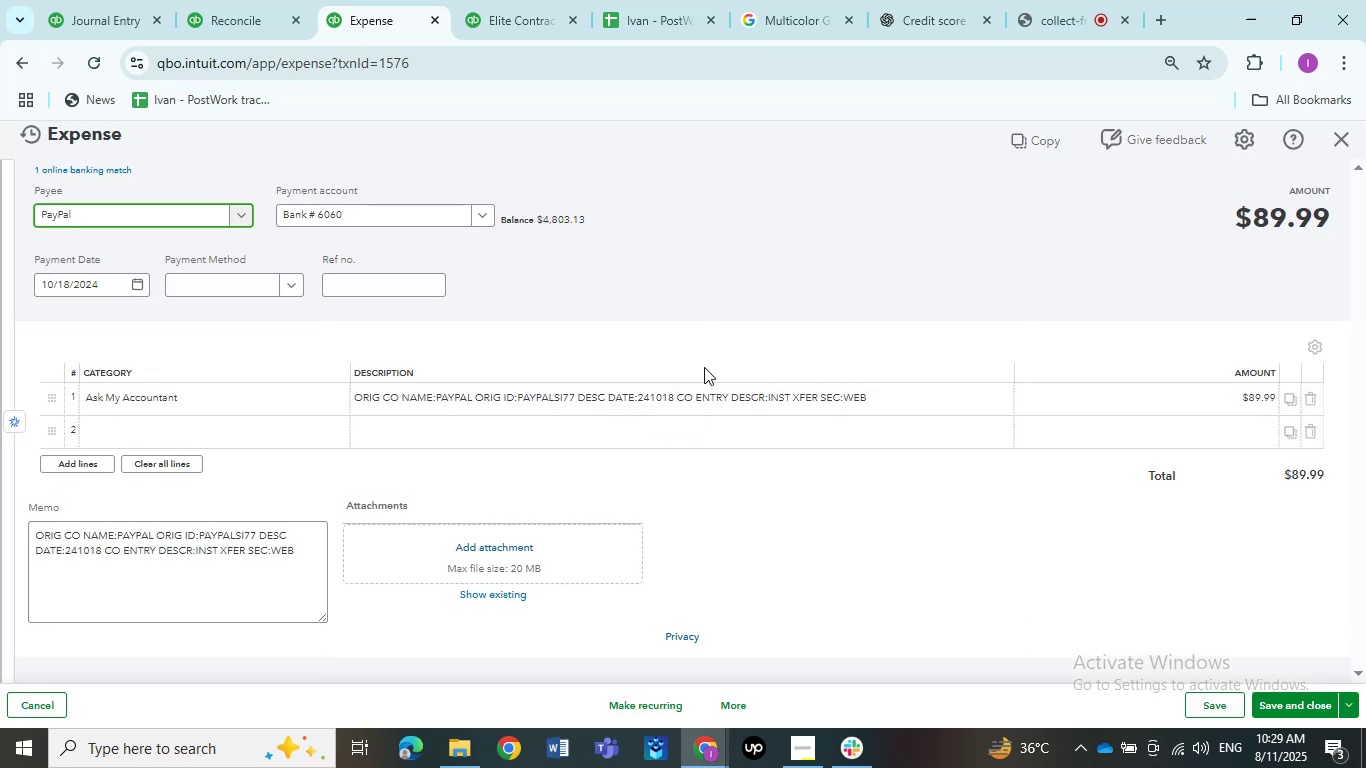 
double_click([238, 390])
 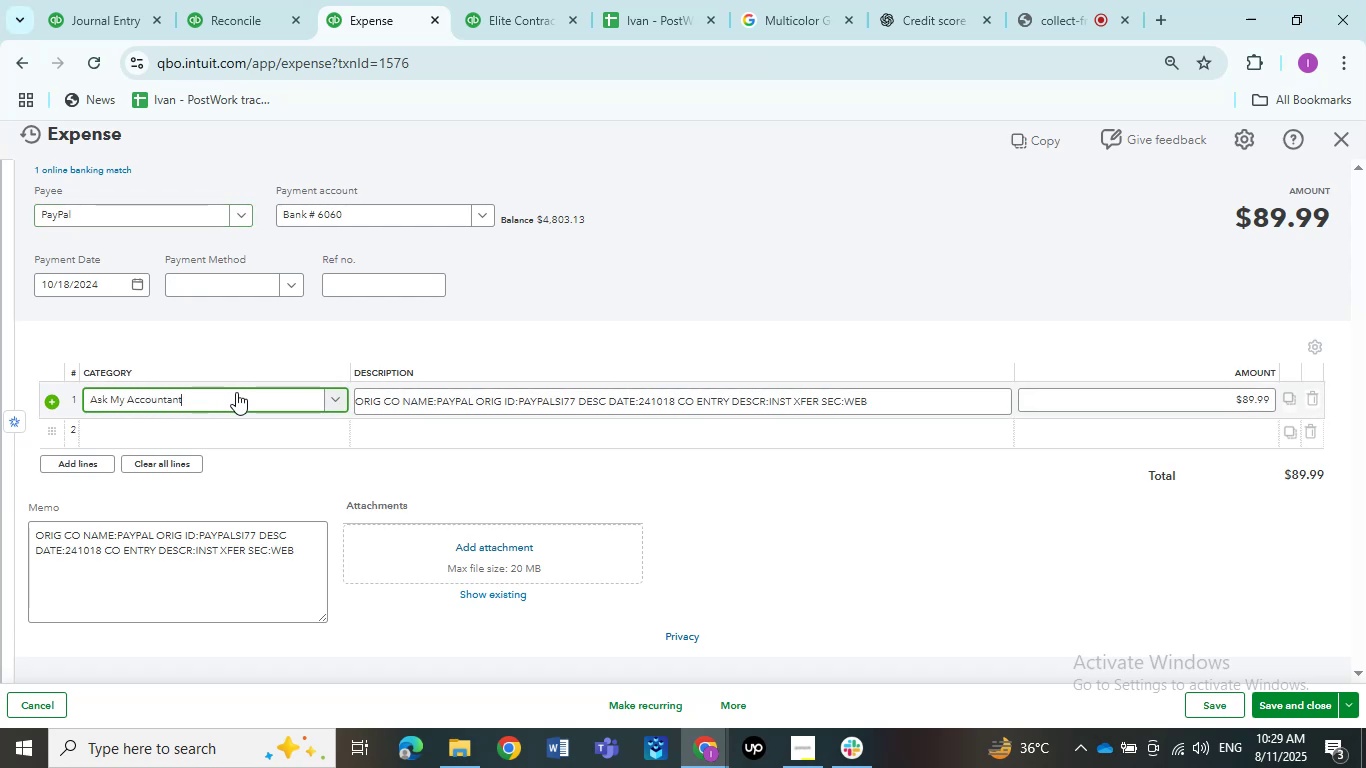 
wait(8.16)
 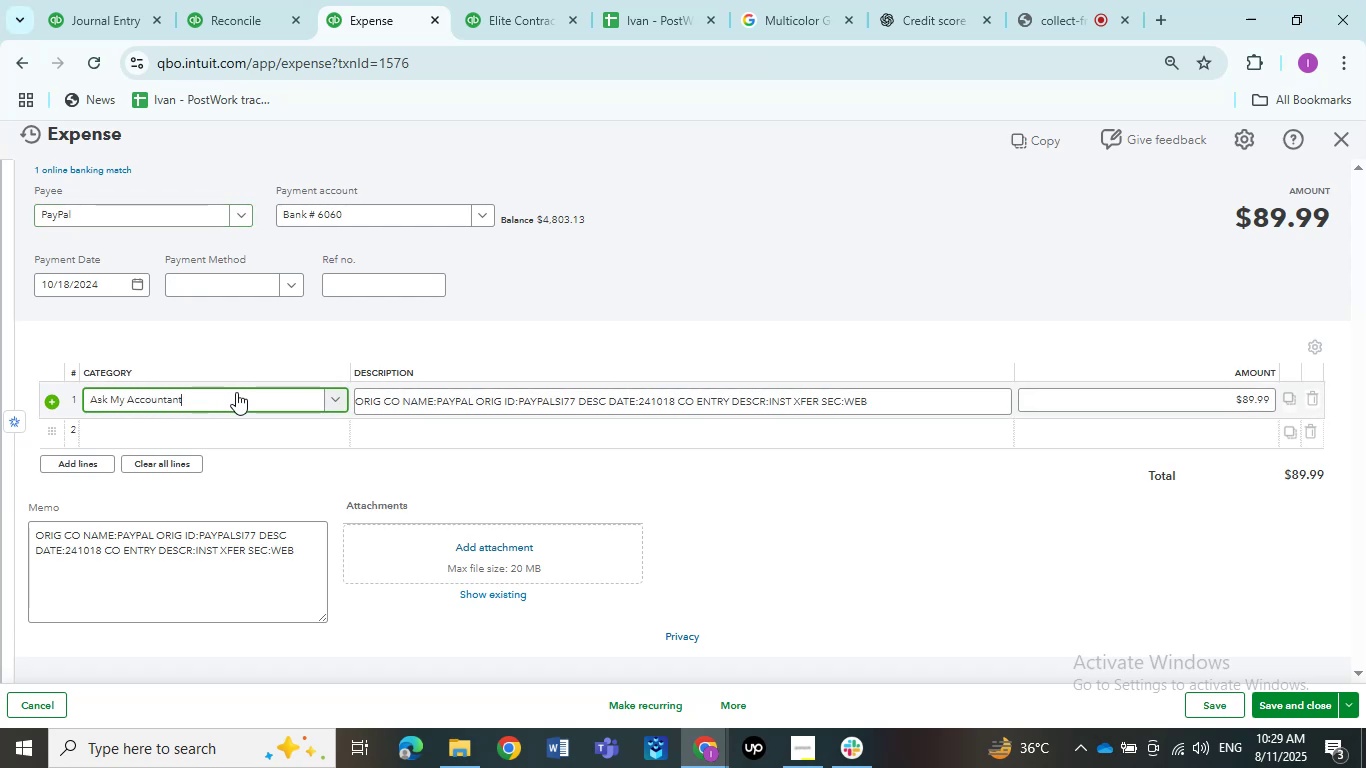 
scroll: coordinate [231, 488], scroll_direction: up, amount: 7.0
 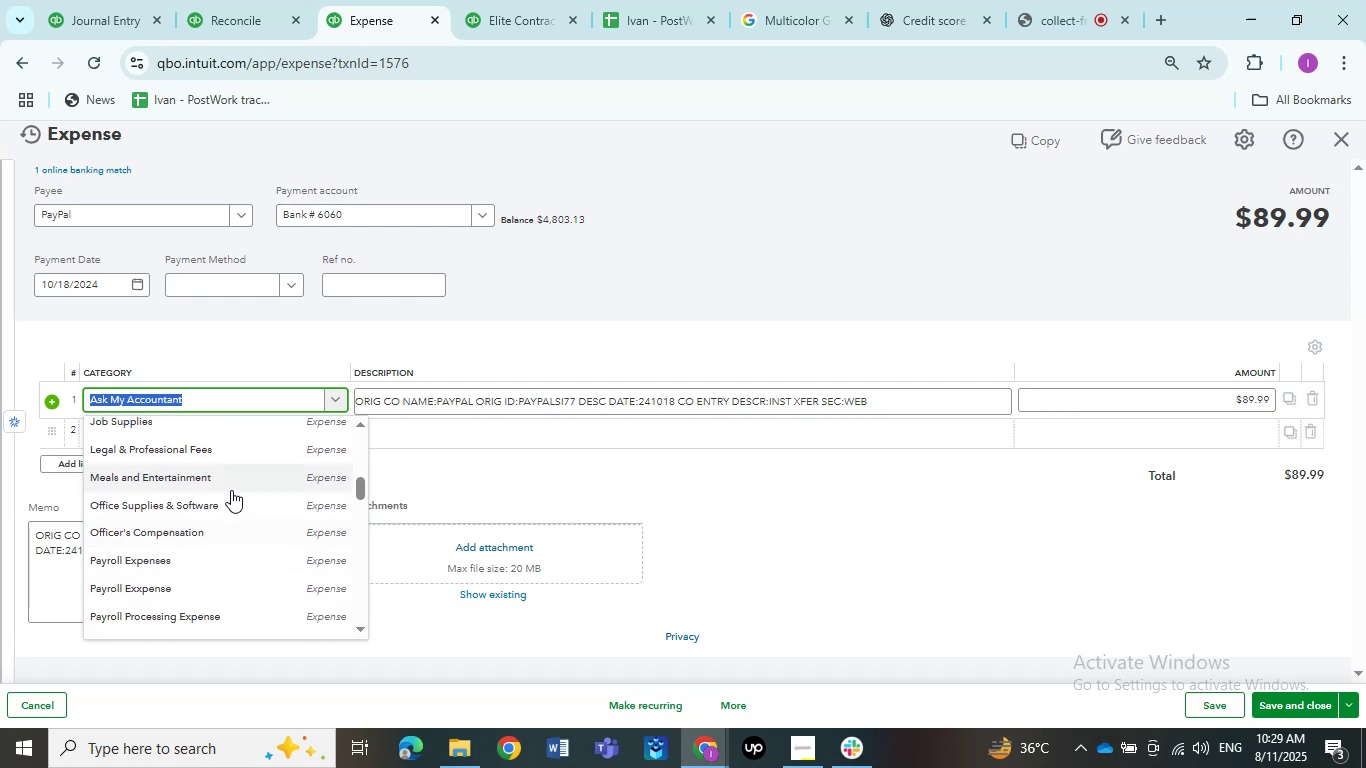 
left_click([229, 502])
 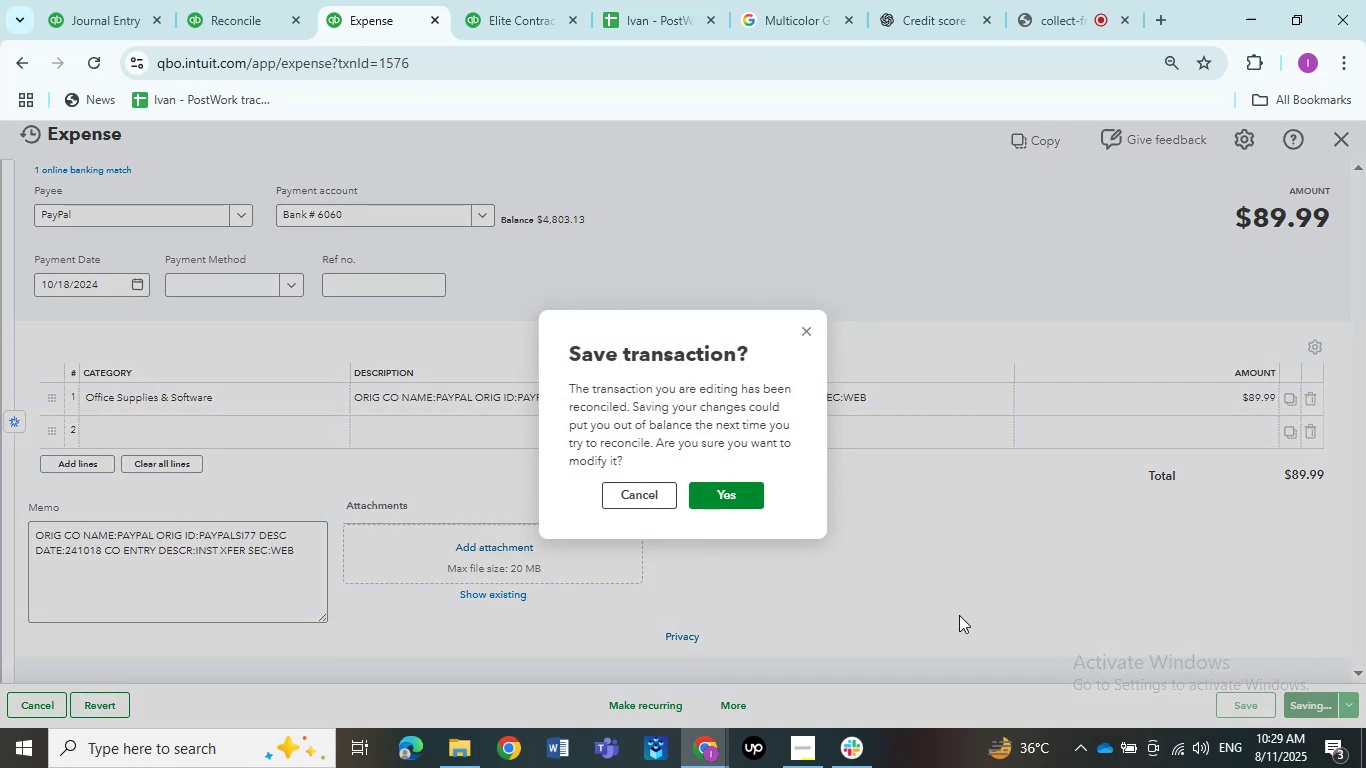 
left_click([694, 492])
 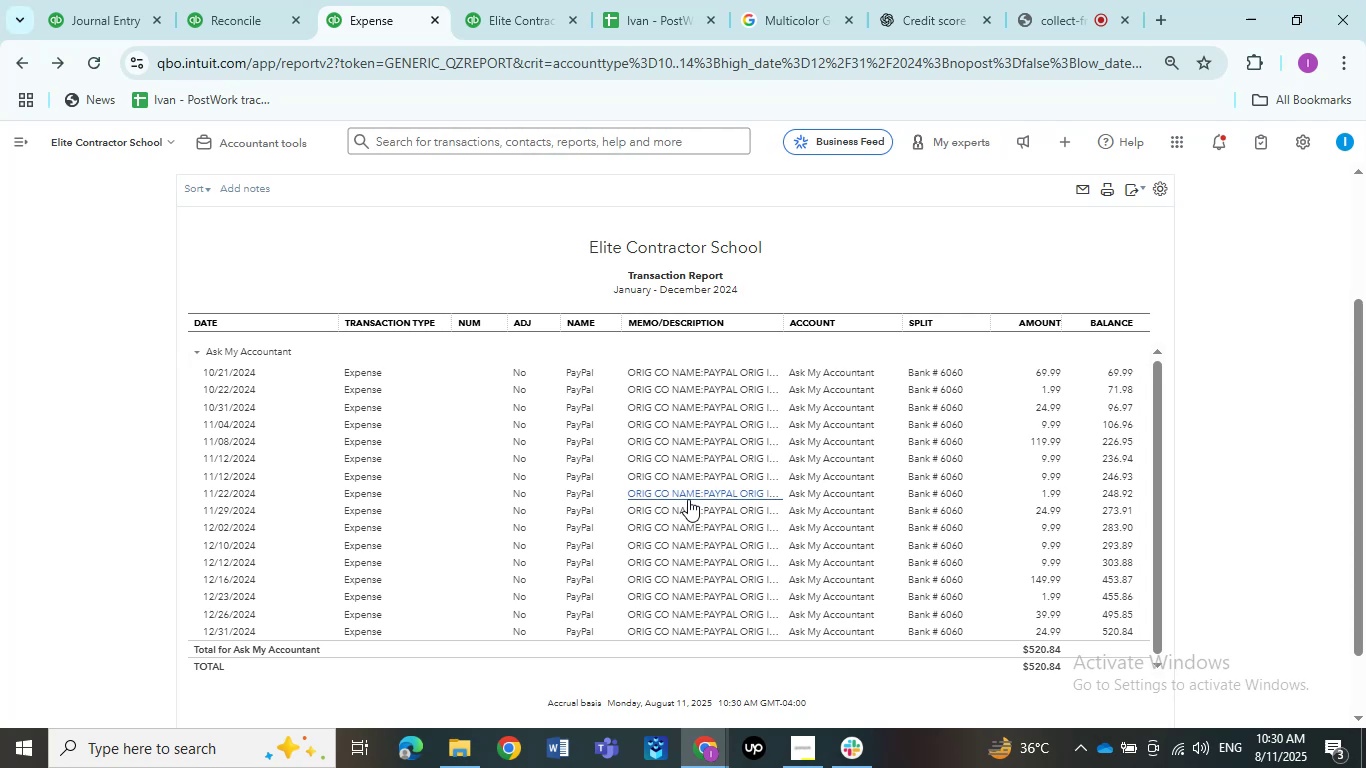 
wait(16.85)
 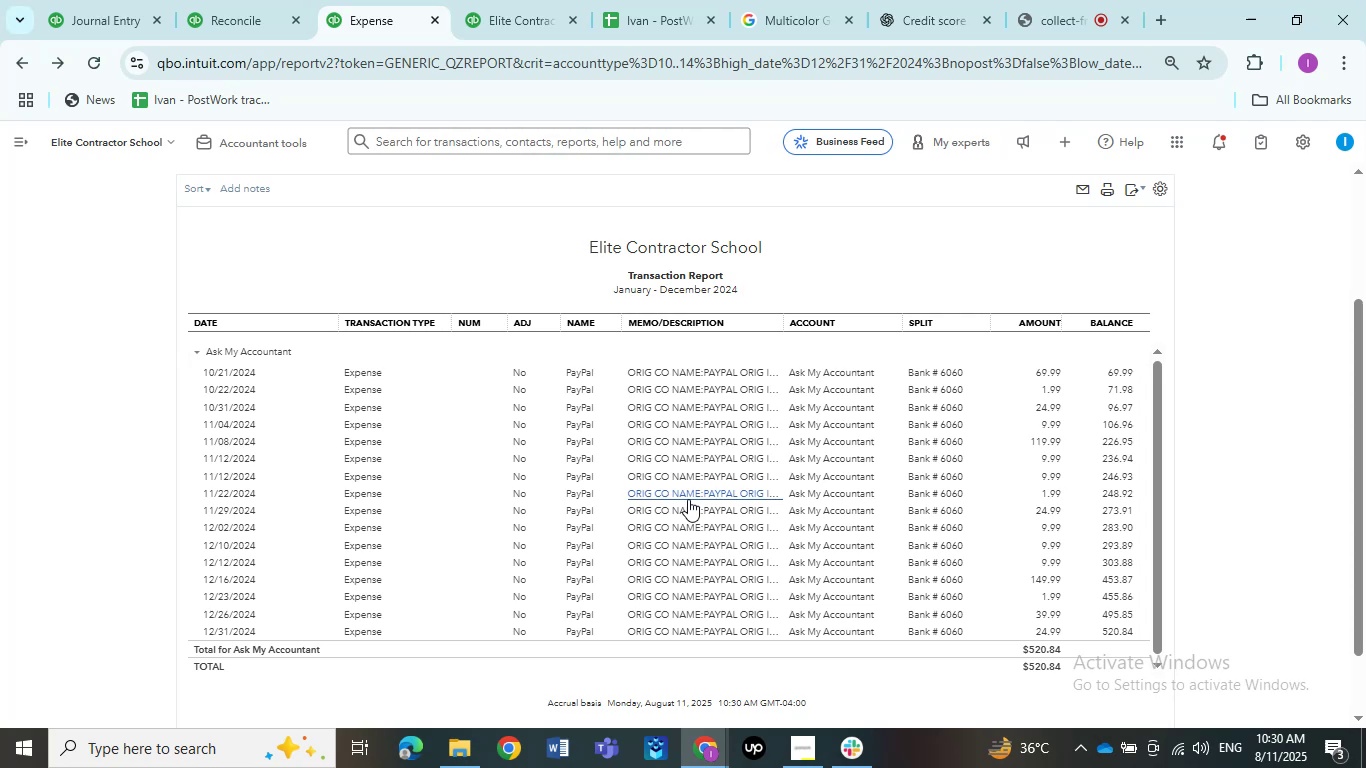 
left_click([670, 370])
 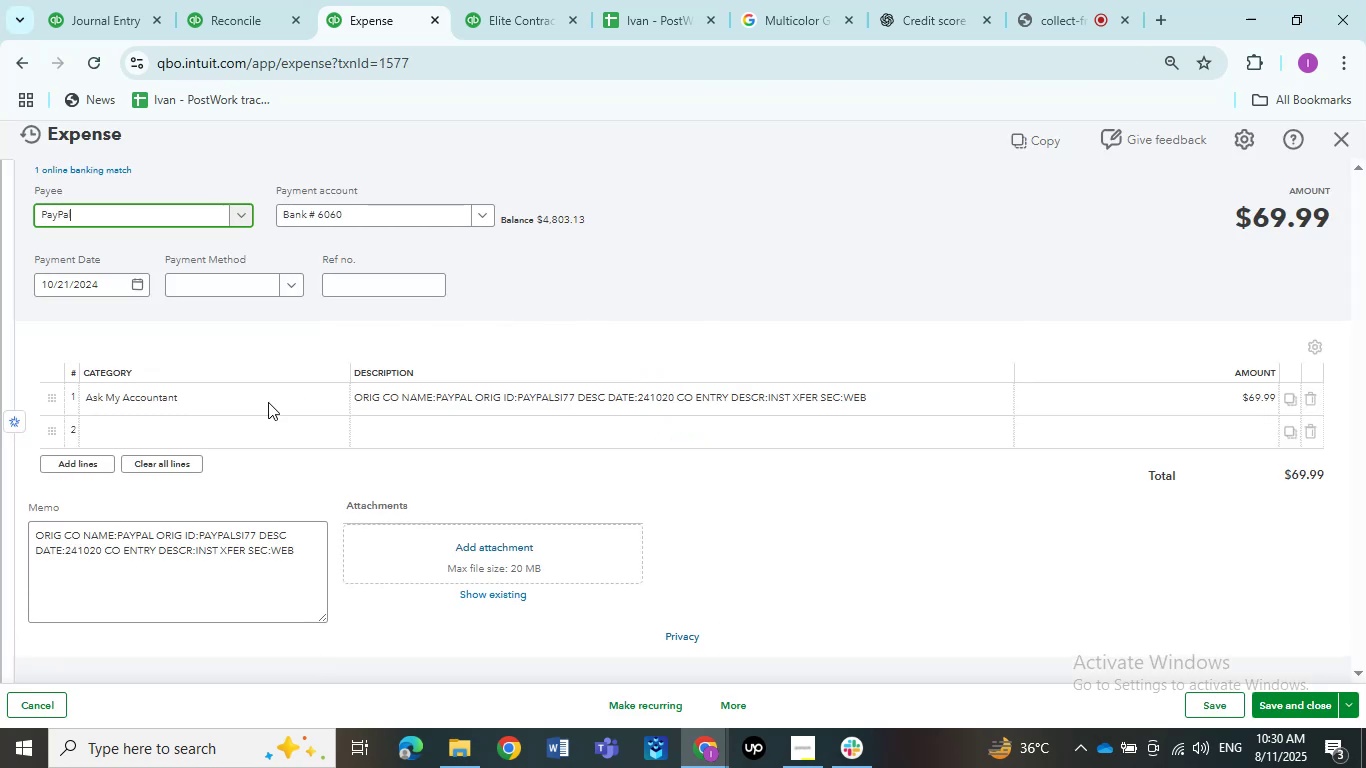 
left_click([251, 402])
 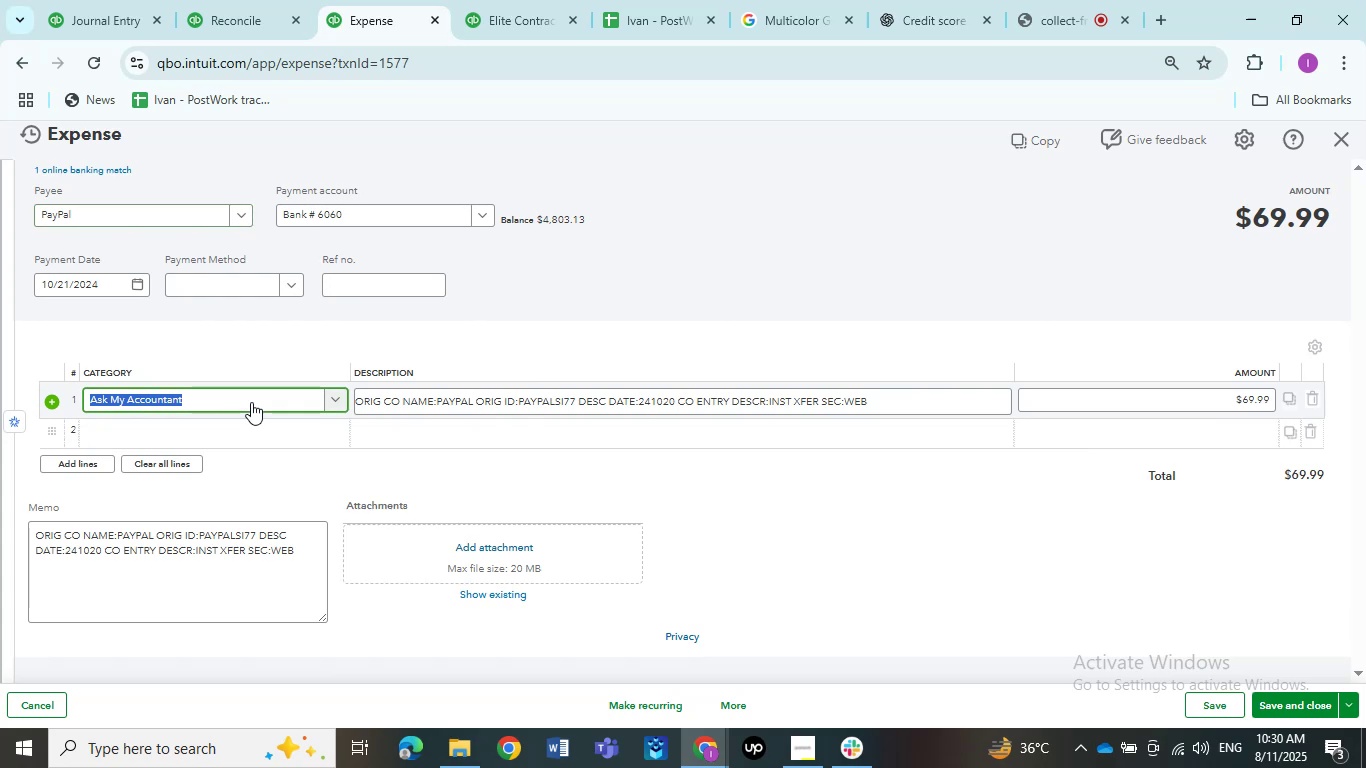 
type(office)
 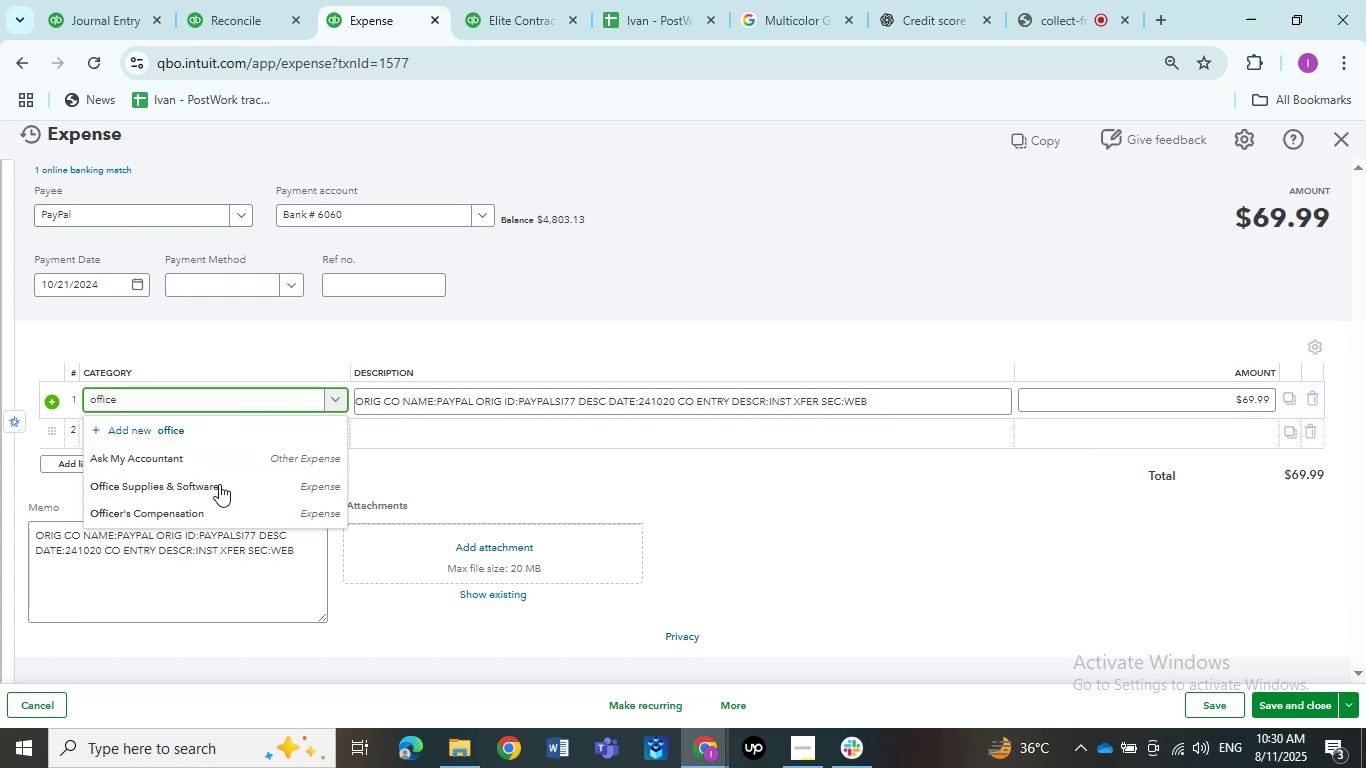 
left_click_drag(start_coordinate=[194, 453], to_coordinate=[194, 488])
 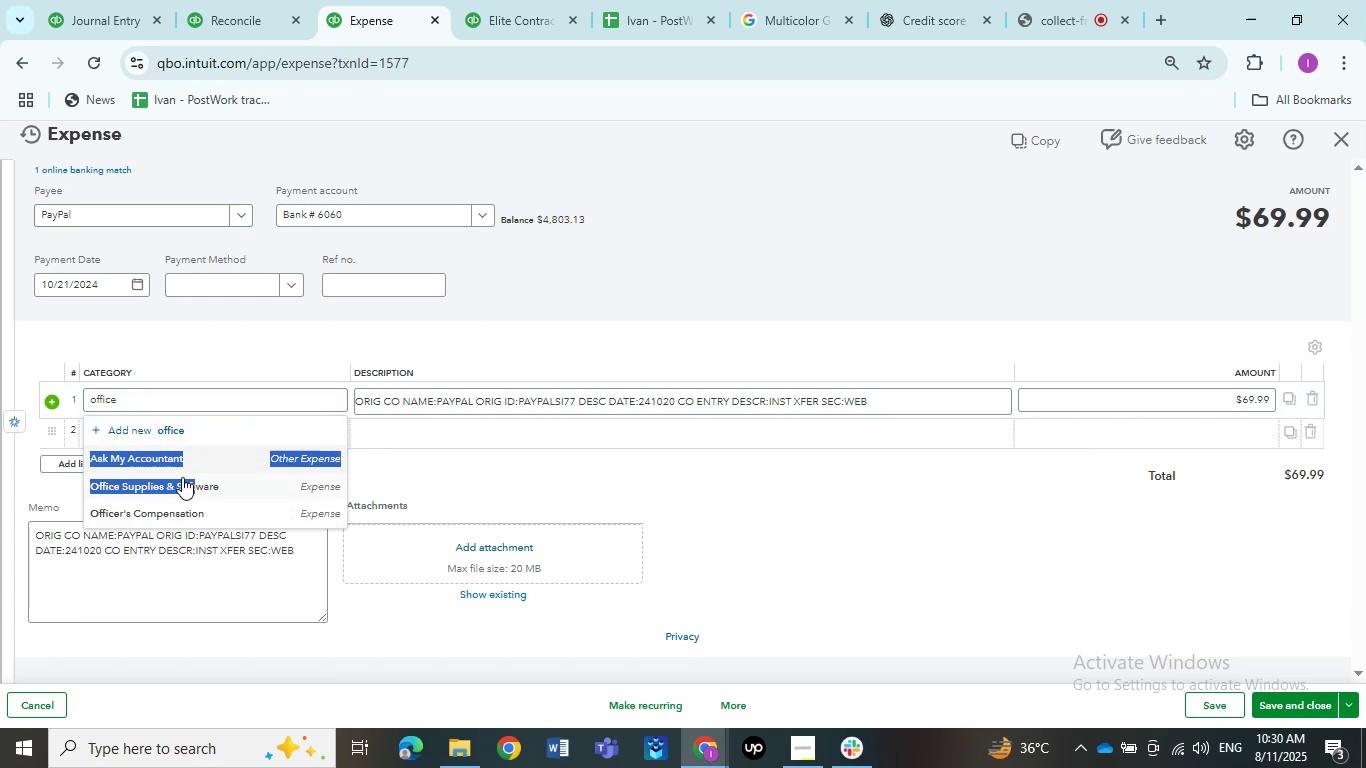 
left_click([182, 476])
 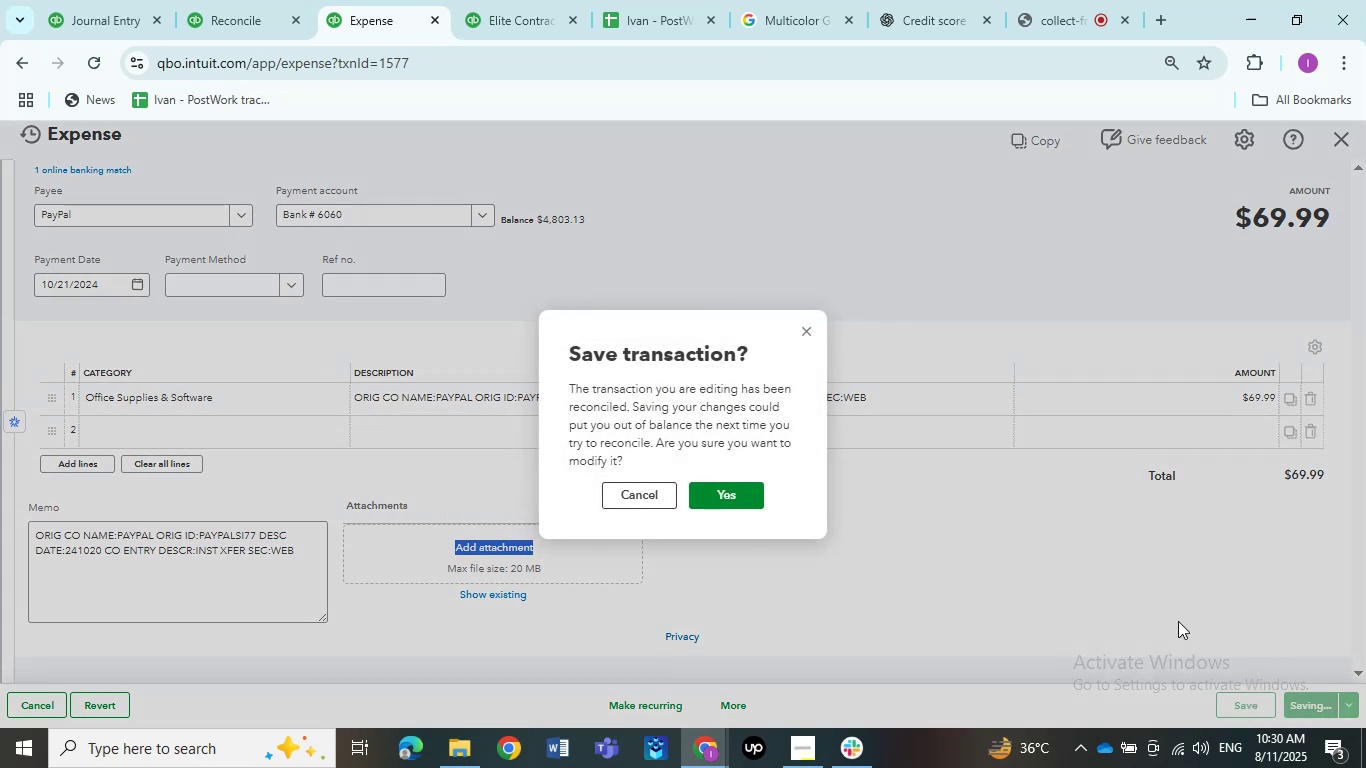 
wait(5.1)
 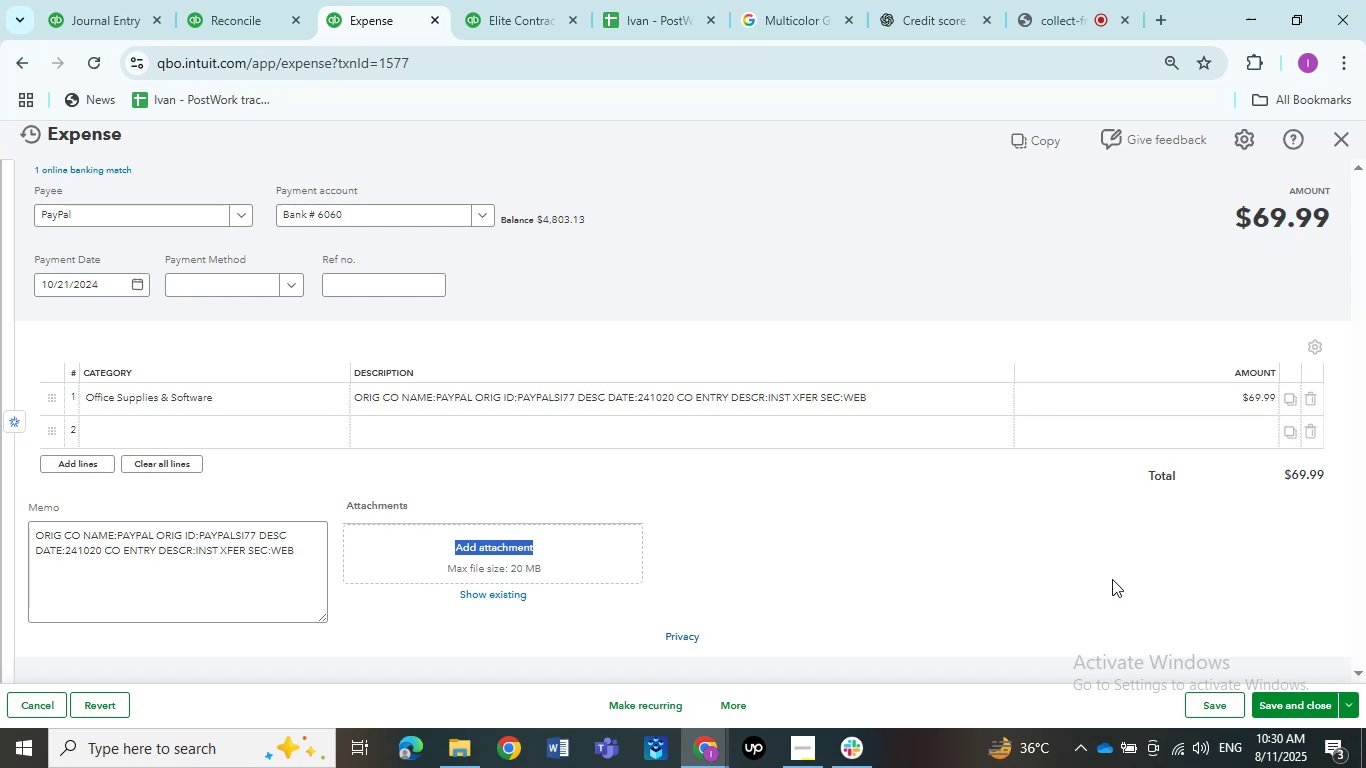 
left_click([698, 501])
 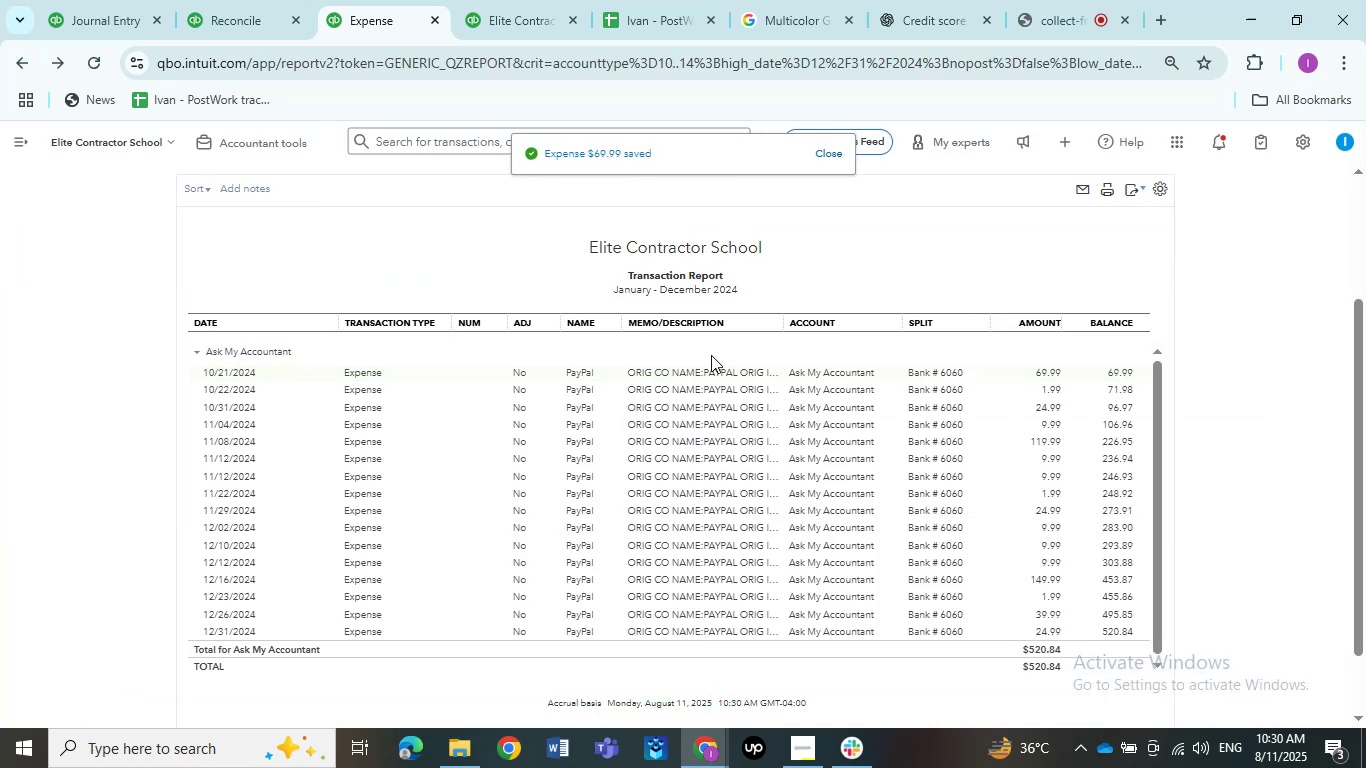 
wait(5.49)
 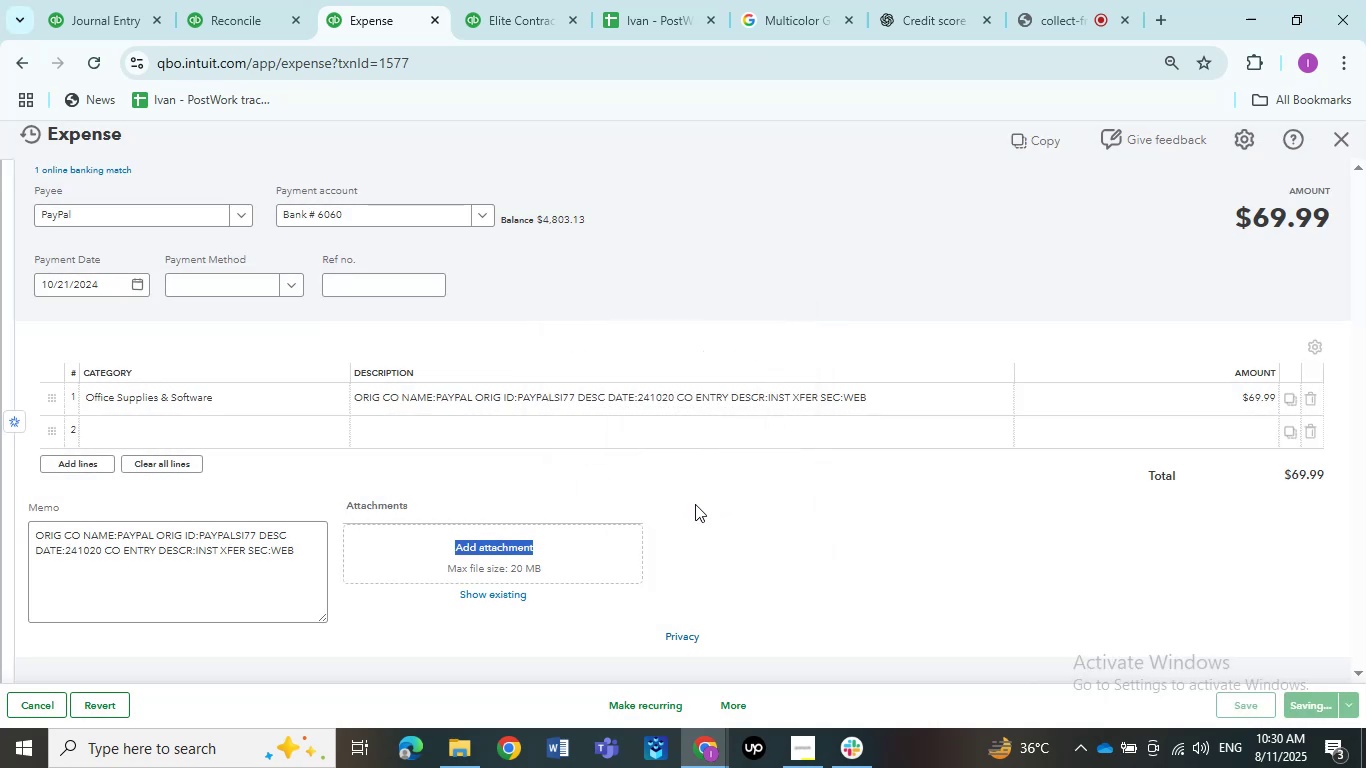 
left_click([704, 371])
 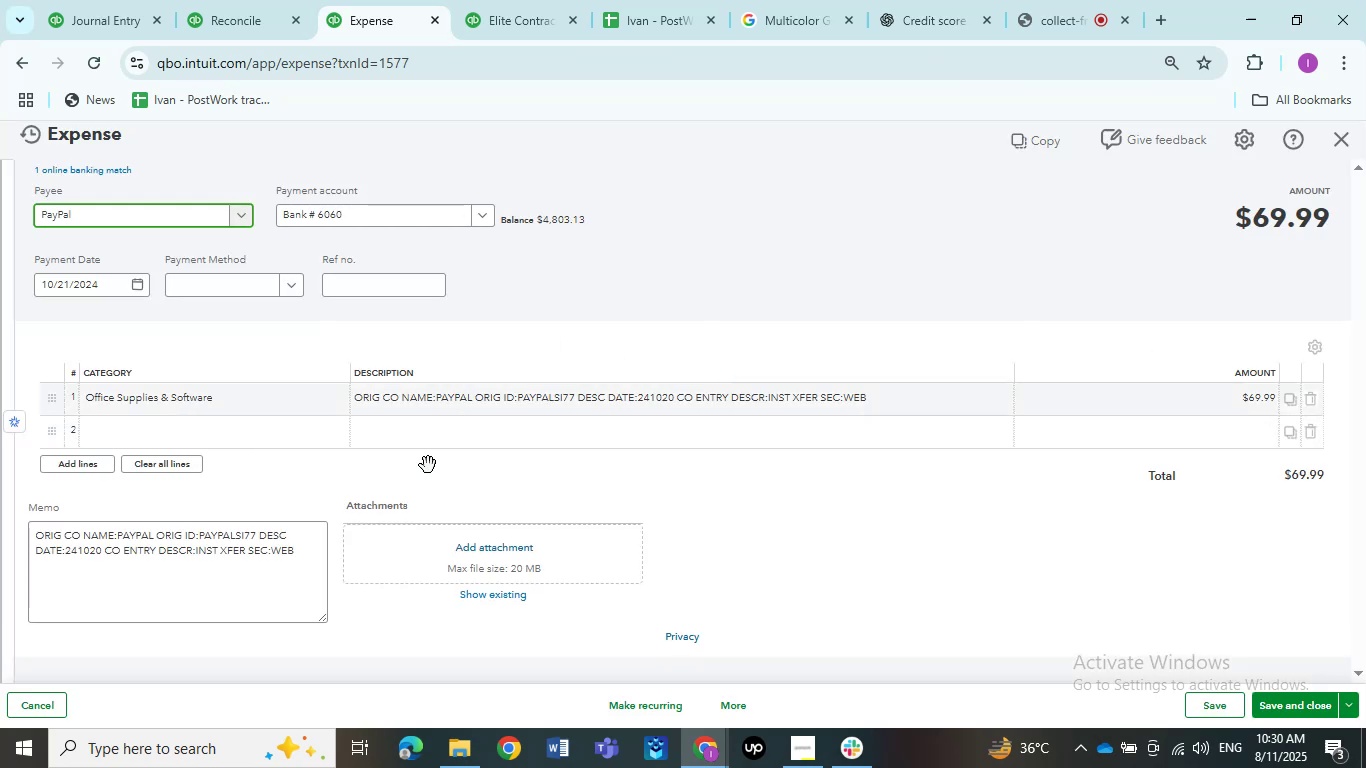 
wait(5.97)
 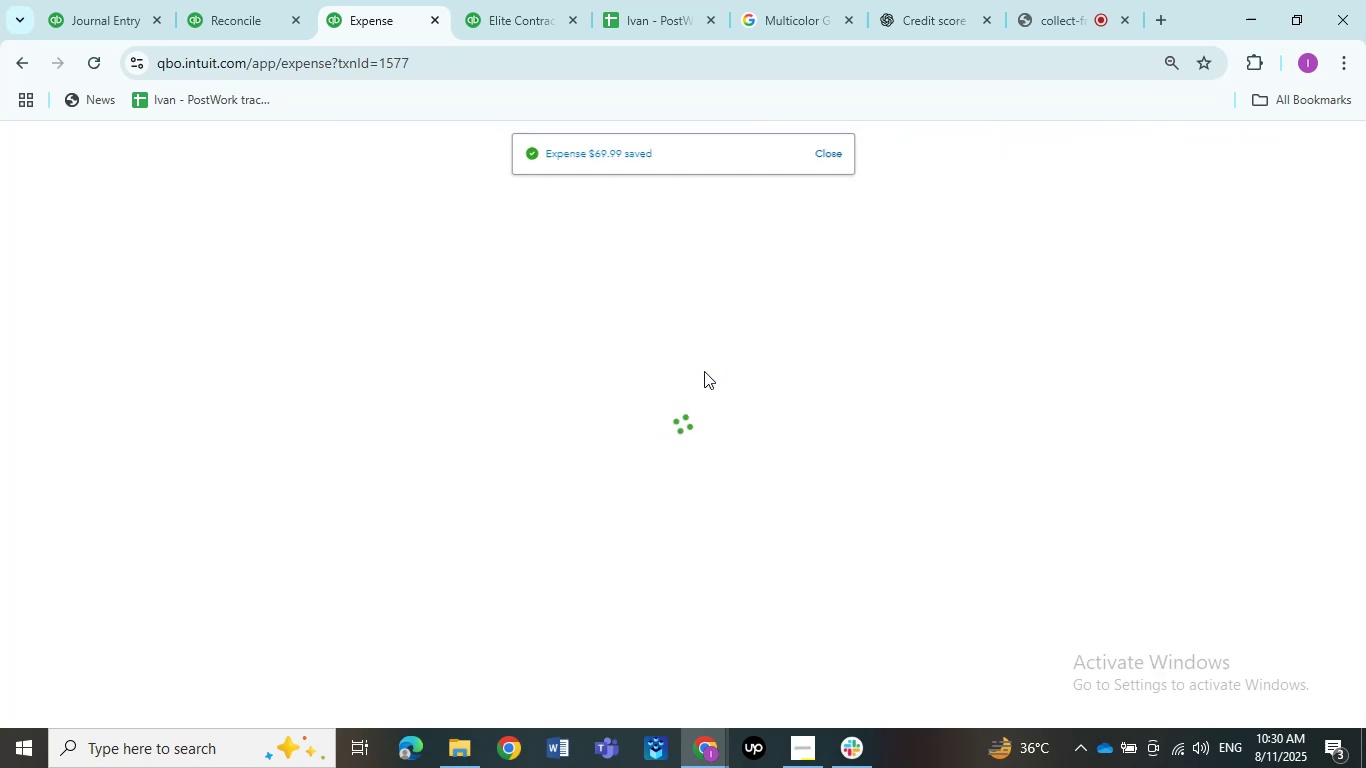 
left_click([1268, 694])
 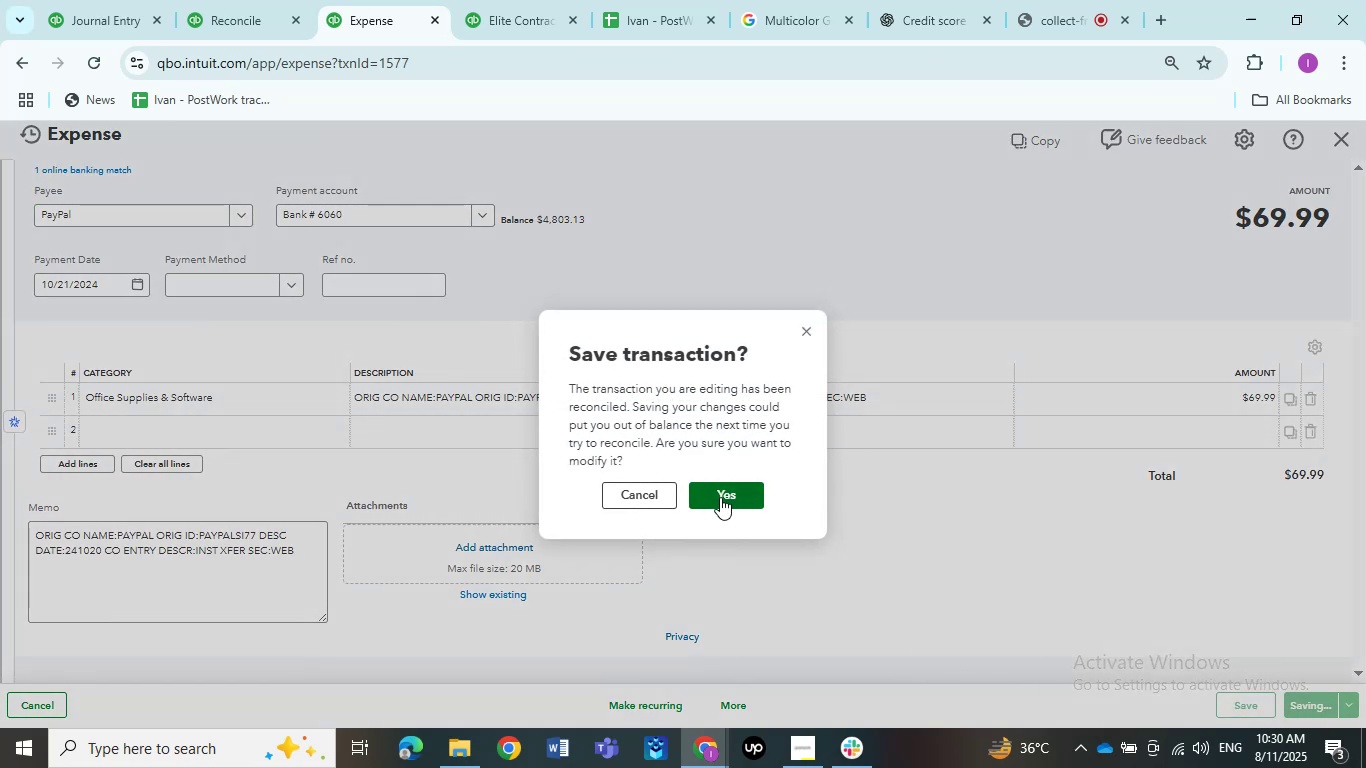 
wait(9.03)
 